 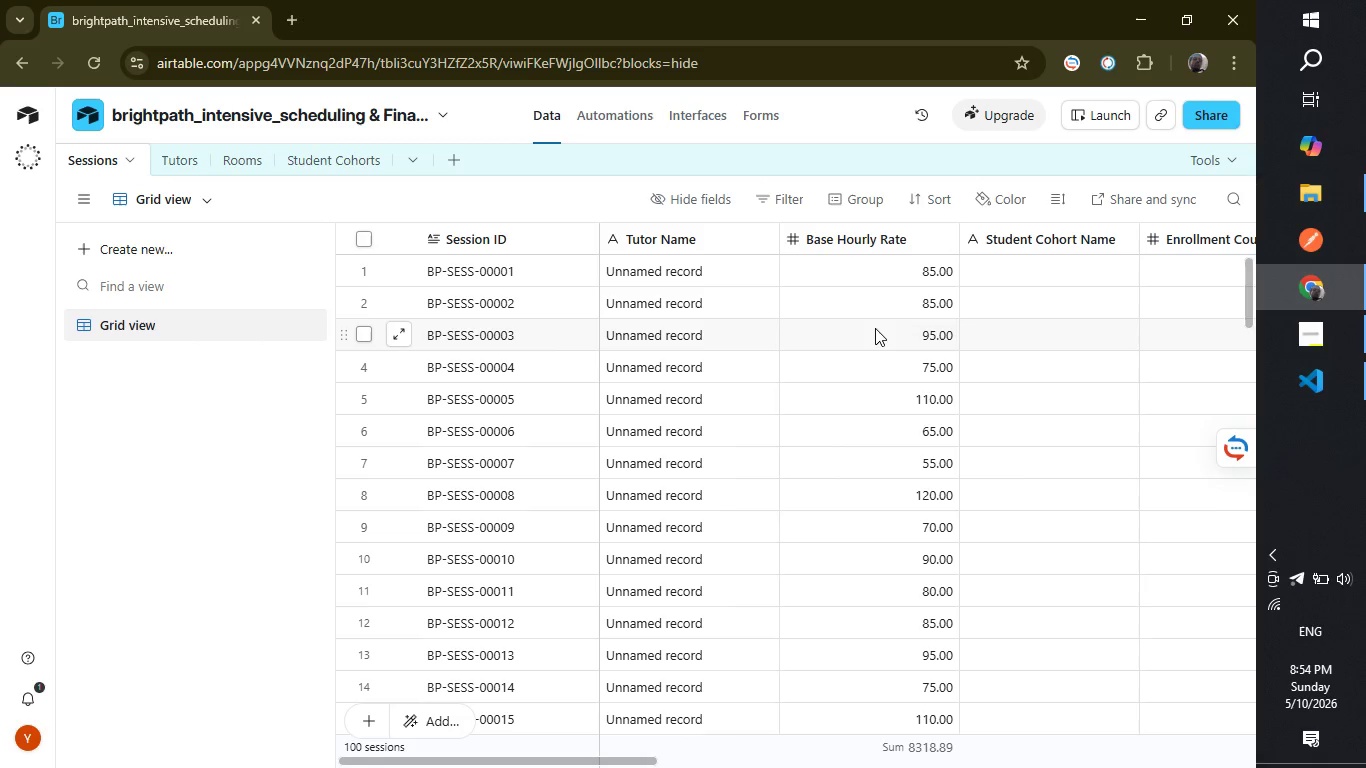 
left_click([365, 242])
 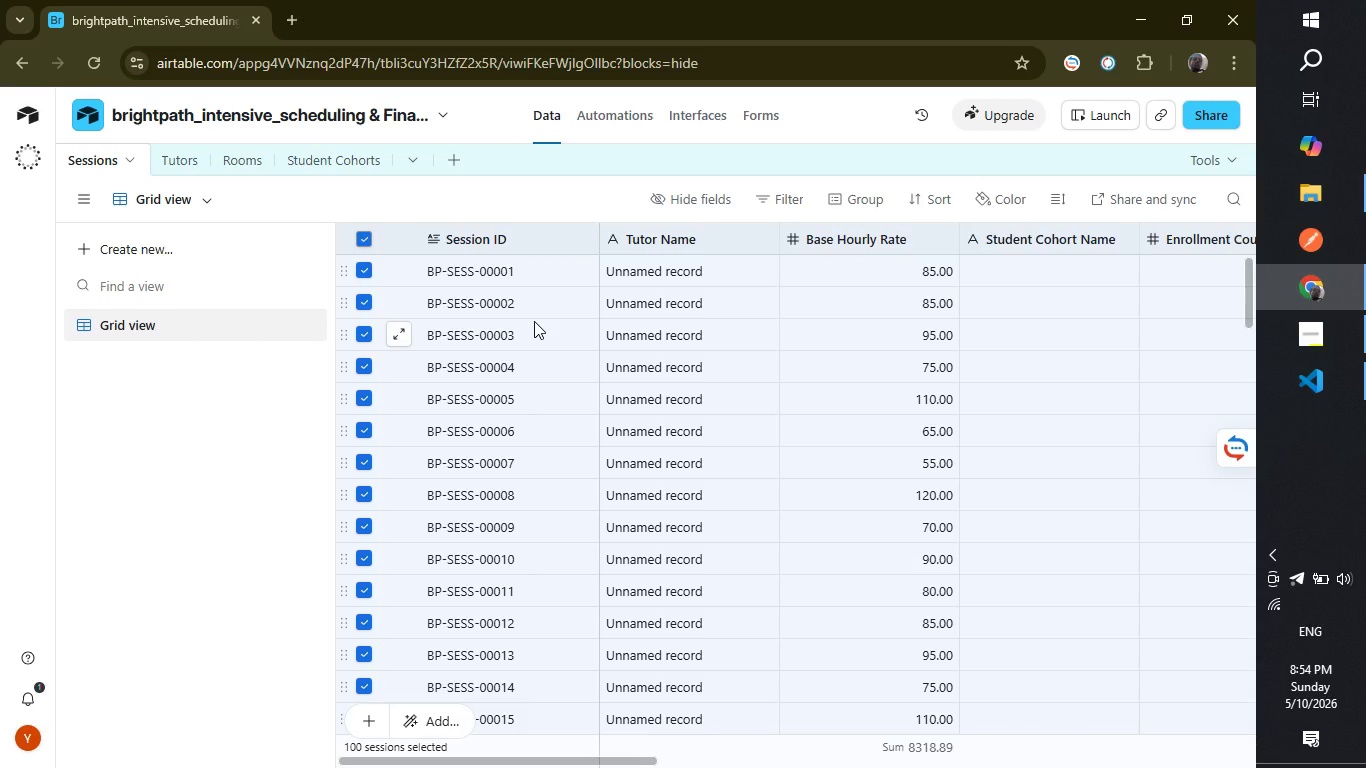 
right_click([534, 321])
 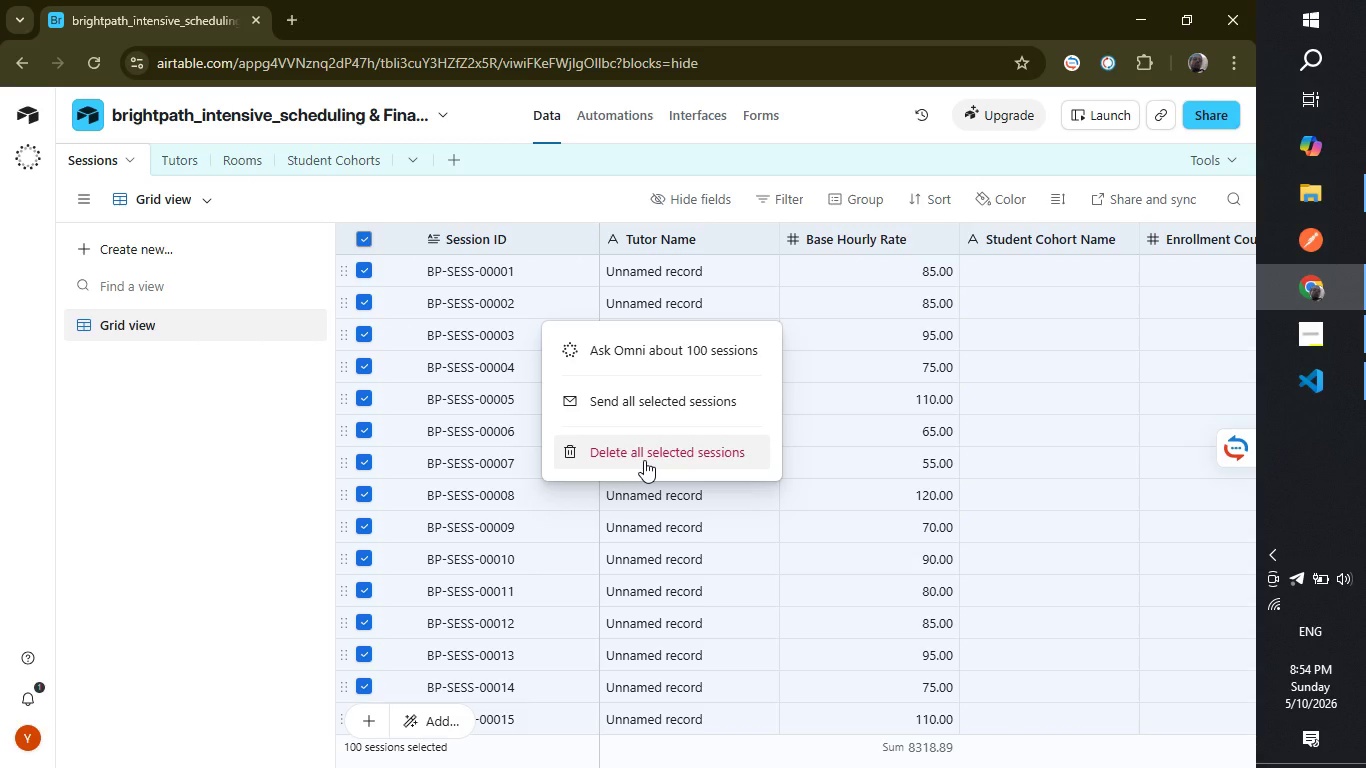 
left_click([644, 460])
 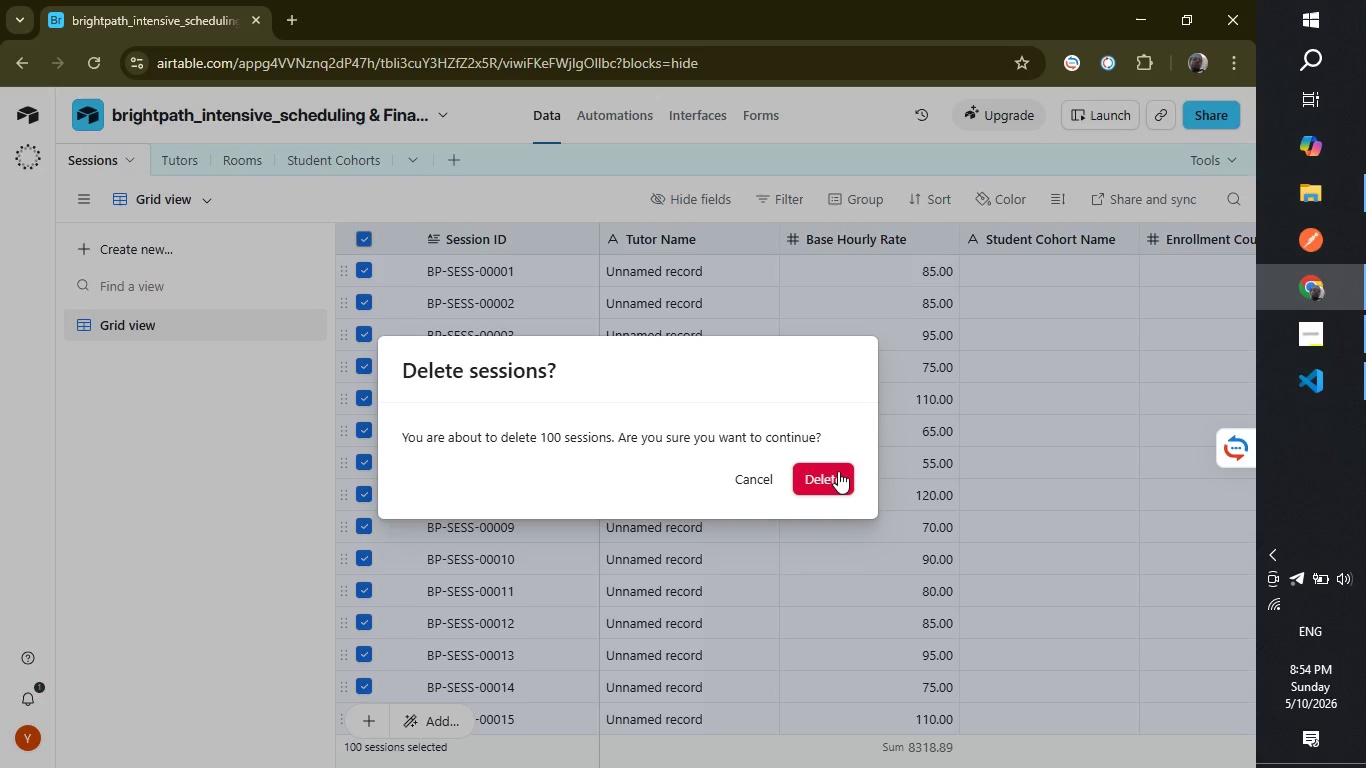 
left_click([838, 471])
 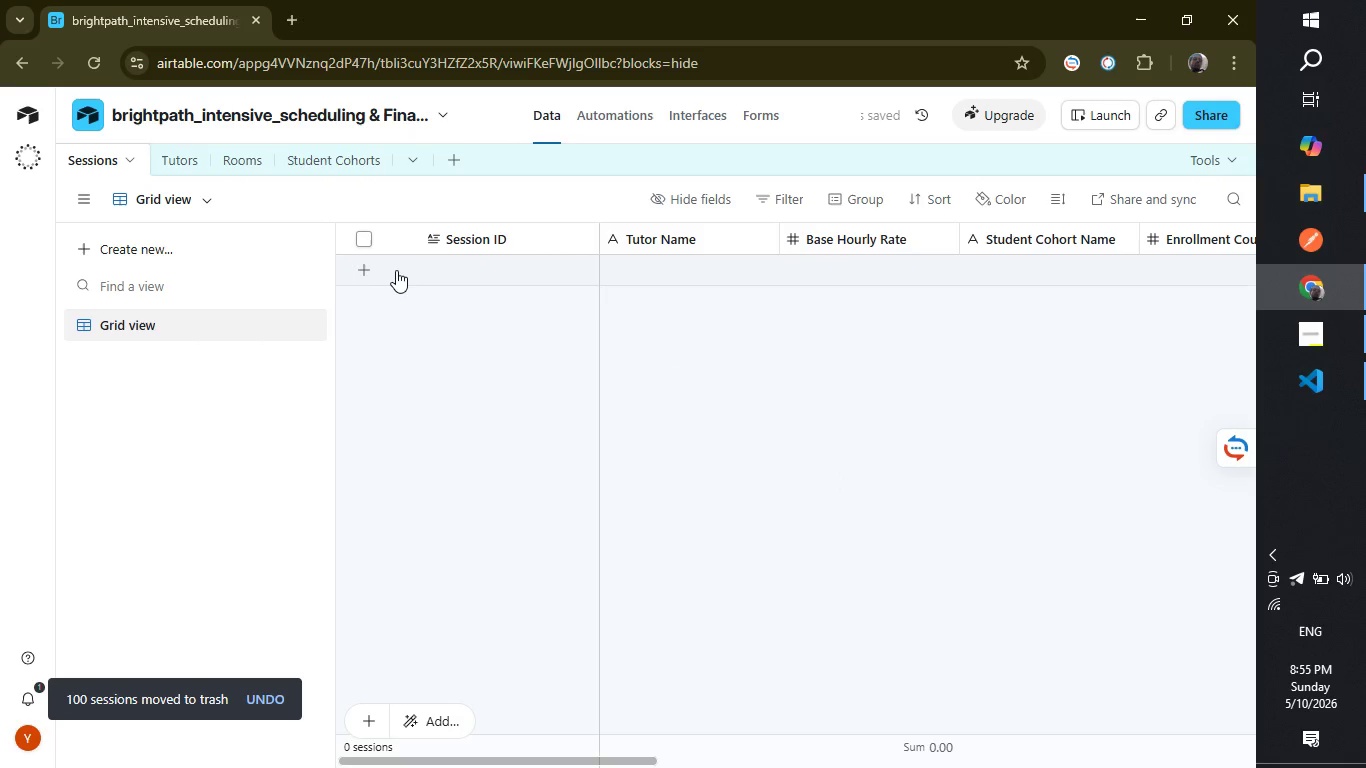 
left_click([364, 243])
 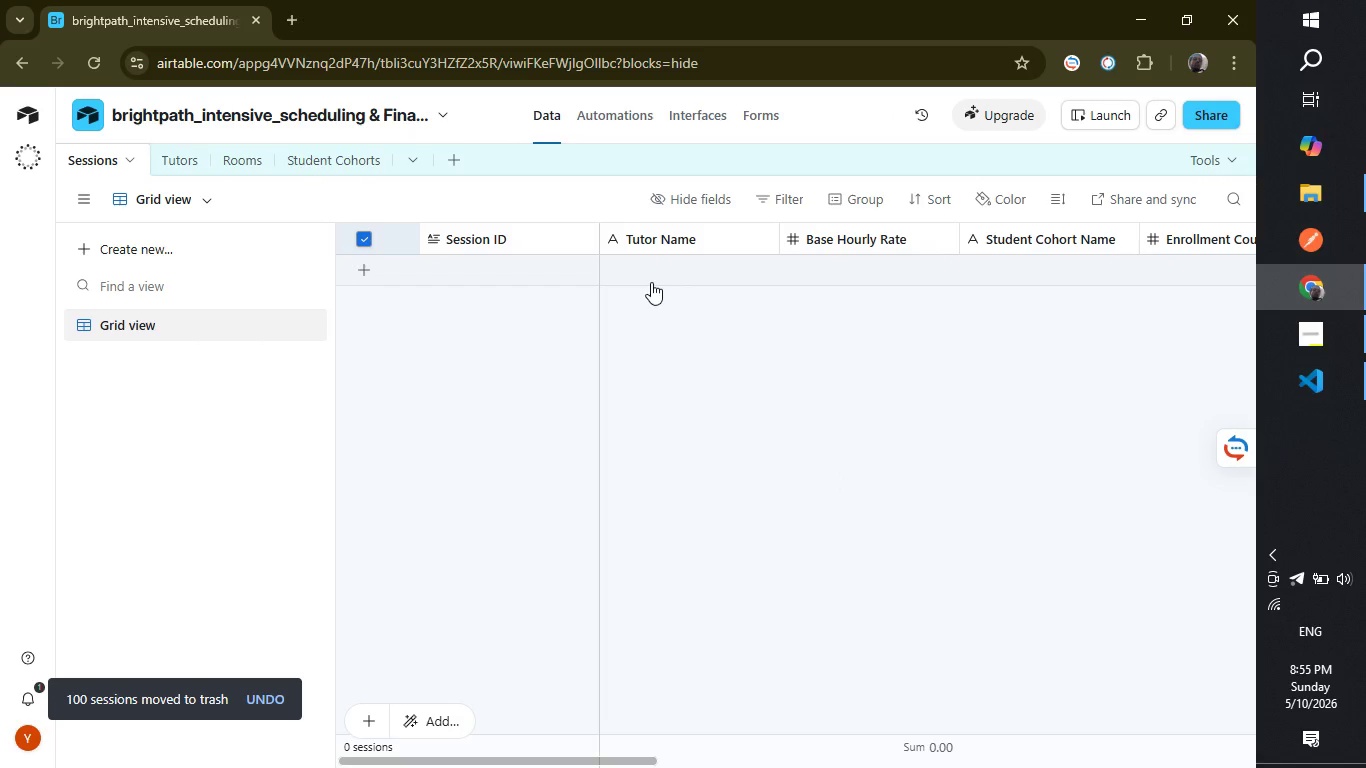 
wait(8.05)
 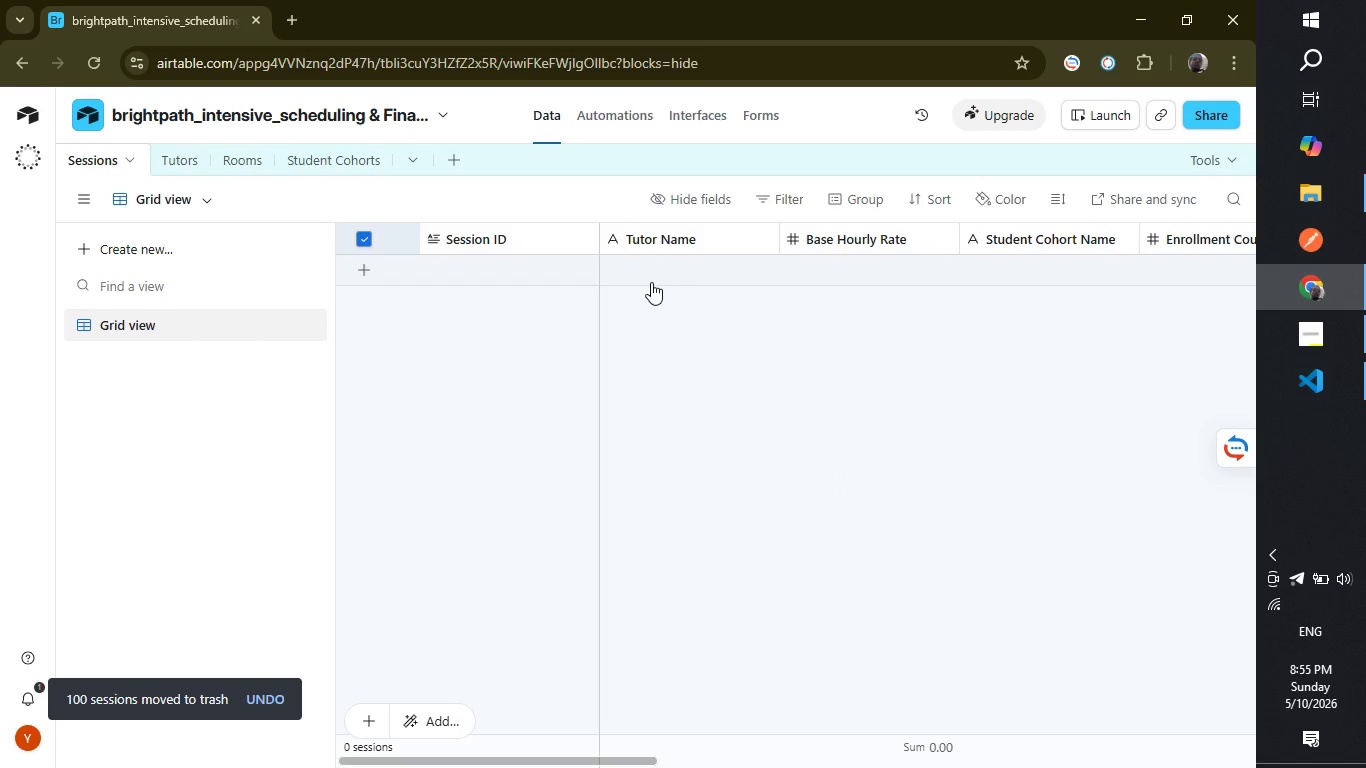 
left_click([118, 153])
 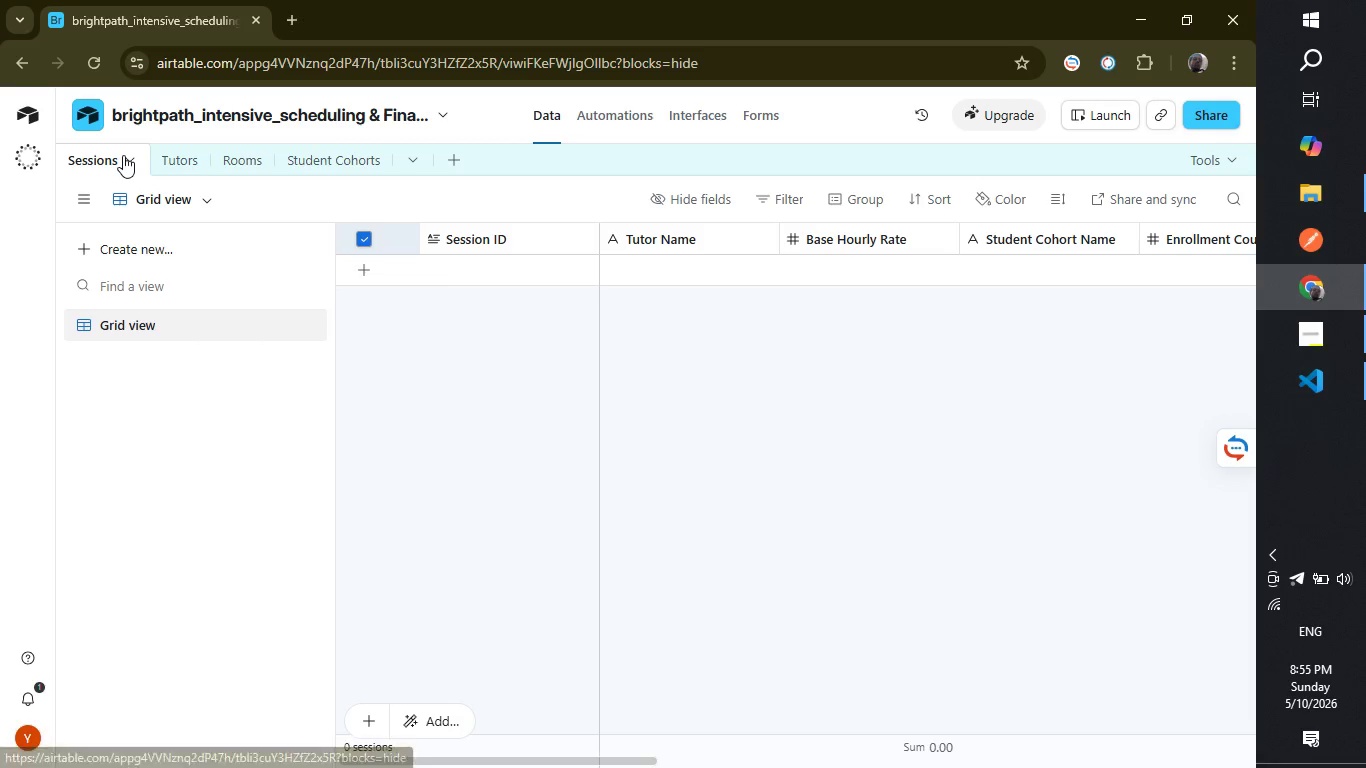 
left_click([123, 155])
 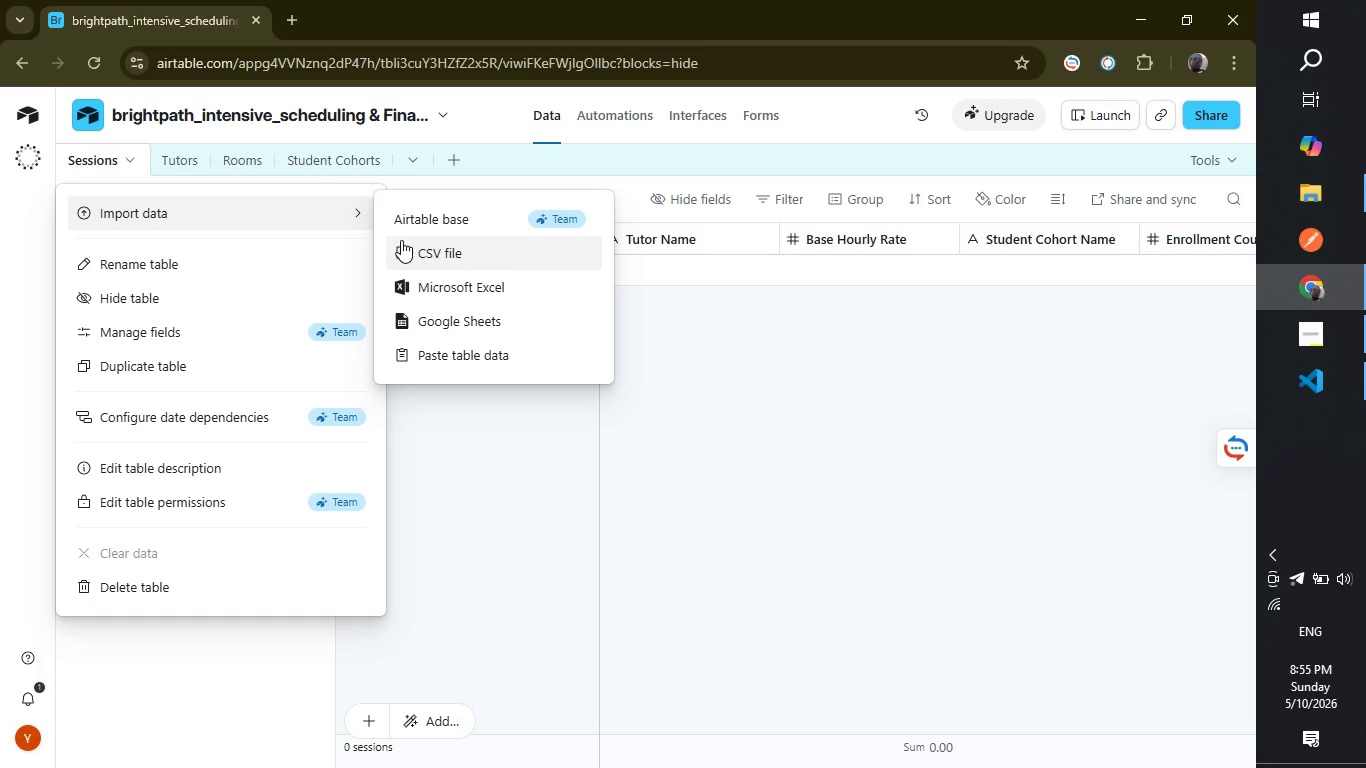 
left_click([436, 252])
 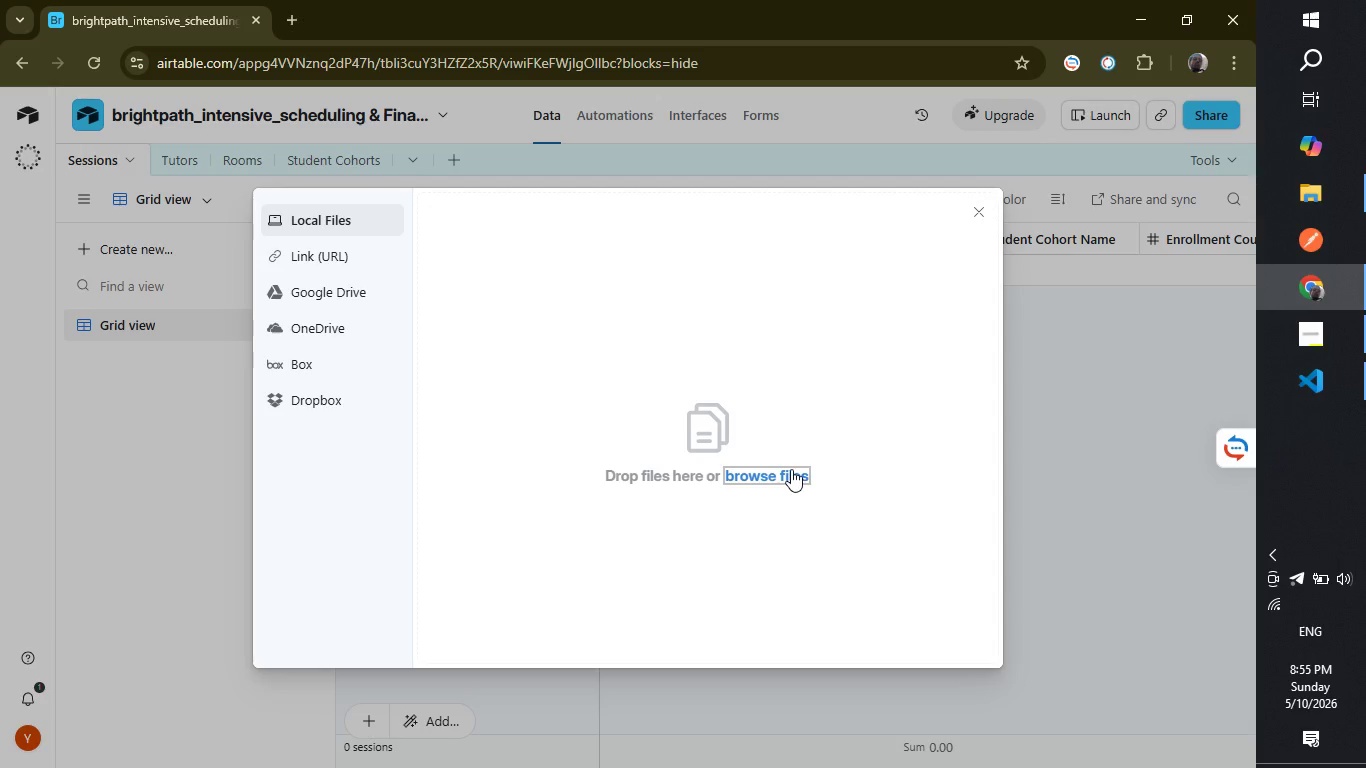 
left_click([791, 469])
 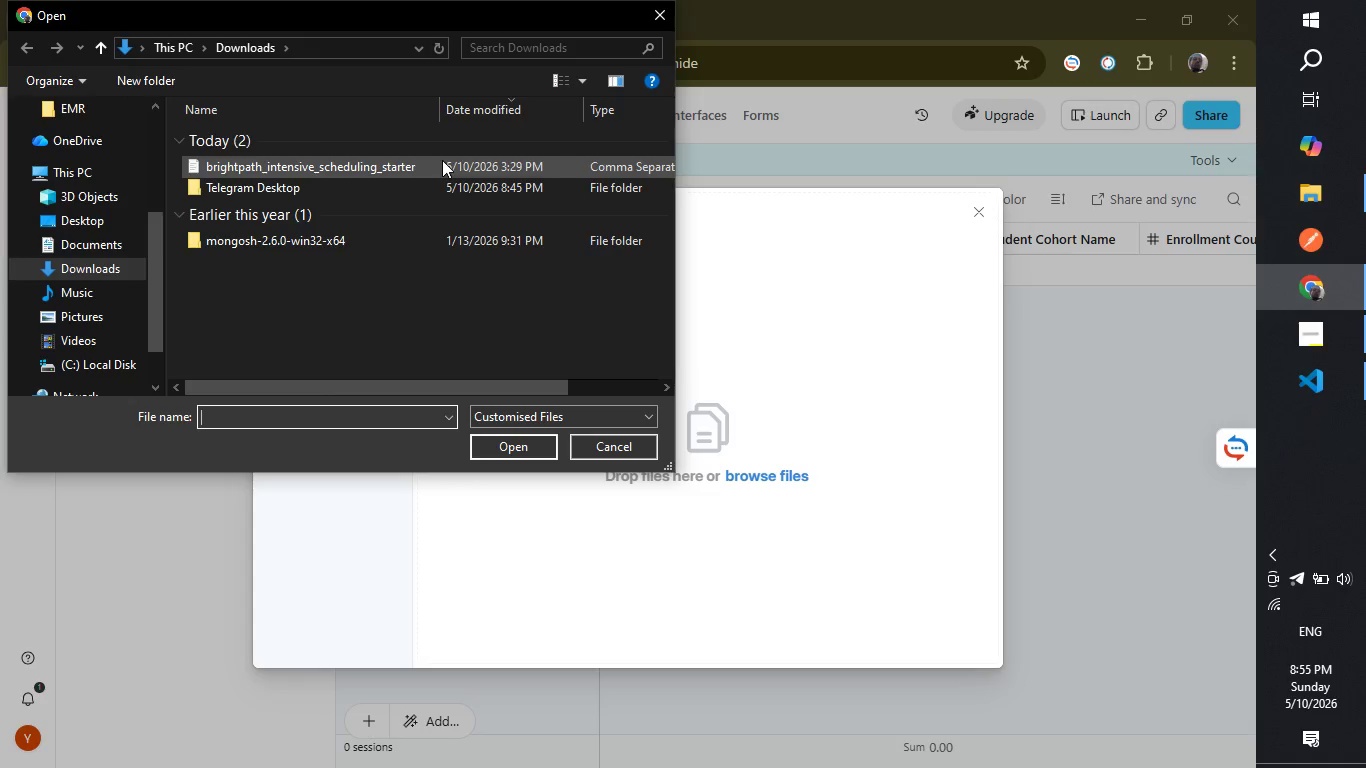 
left_click([413, 161])
 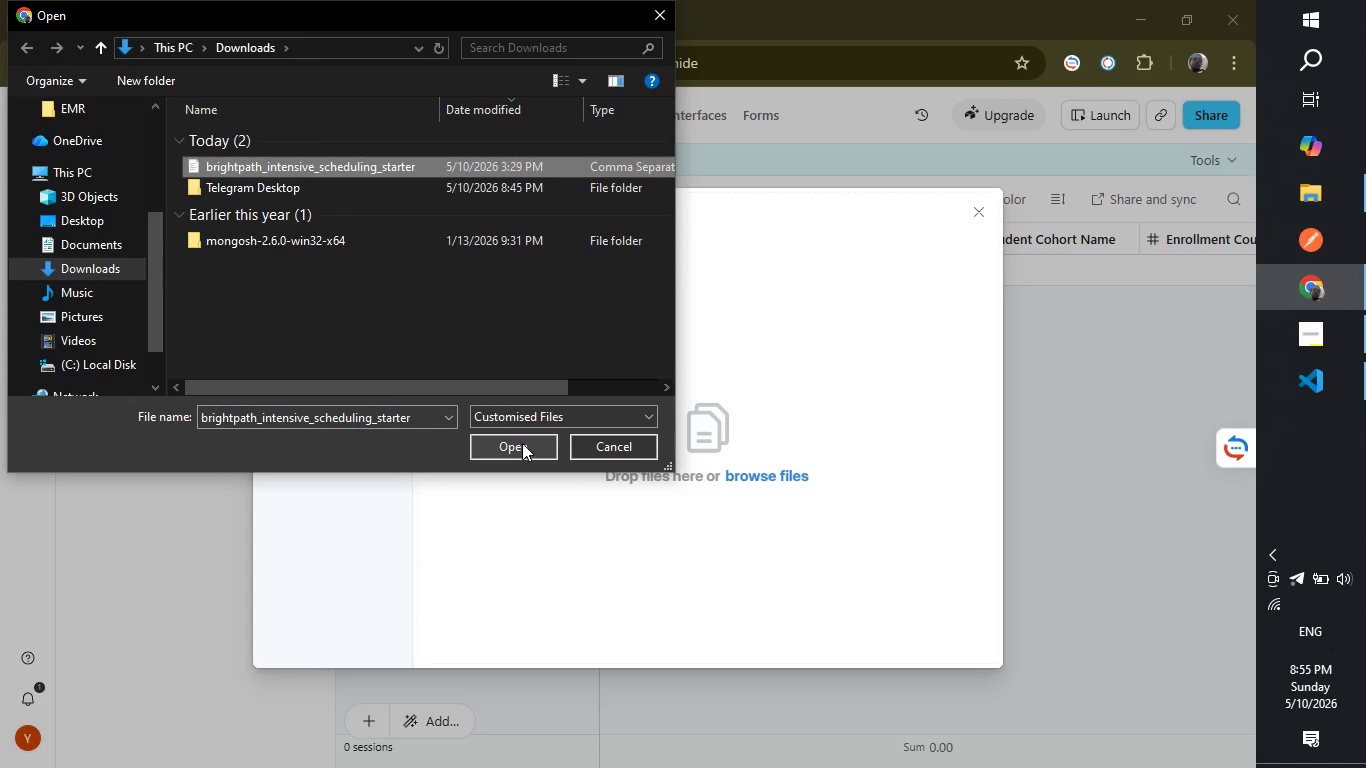 
left_click([522, 443])
 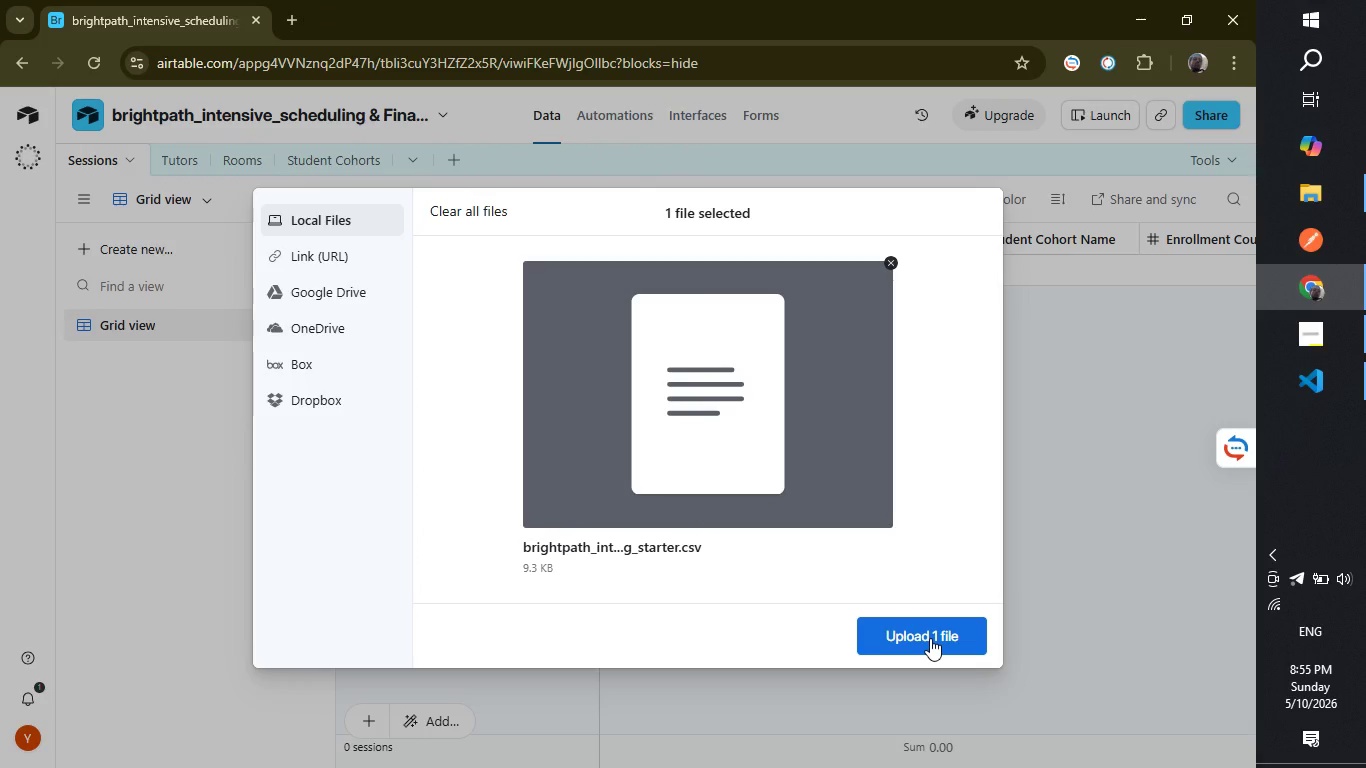 
wait(5.03)
 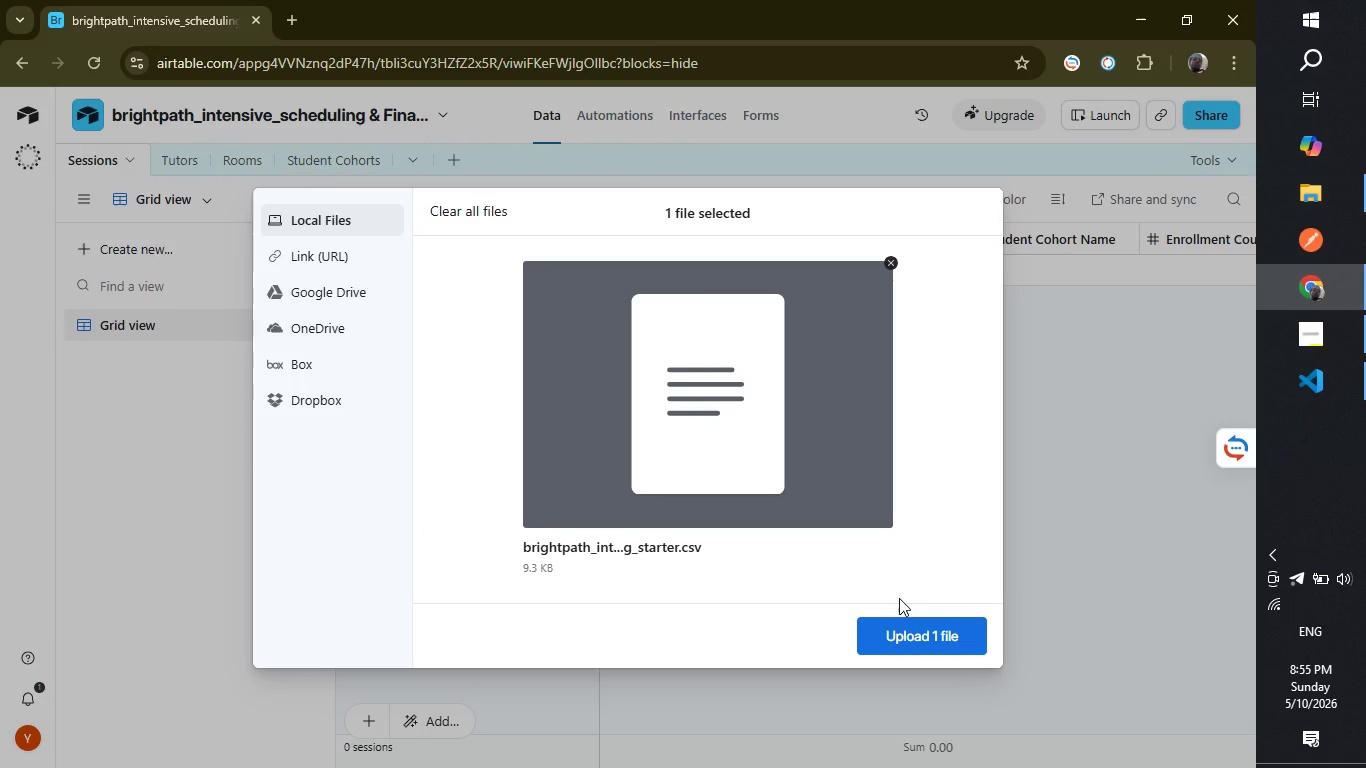 
left_click([930, 638])
 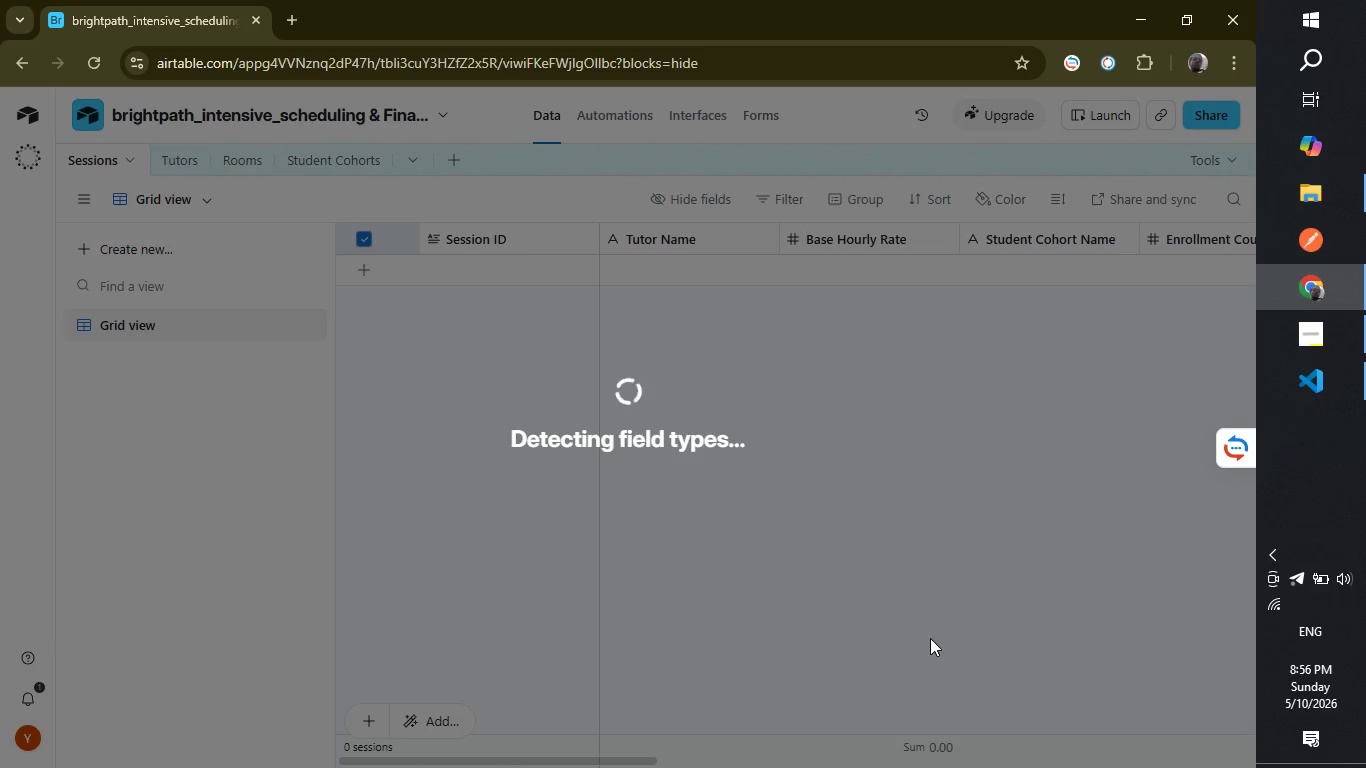 
wait(42.17)
 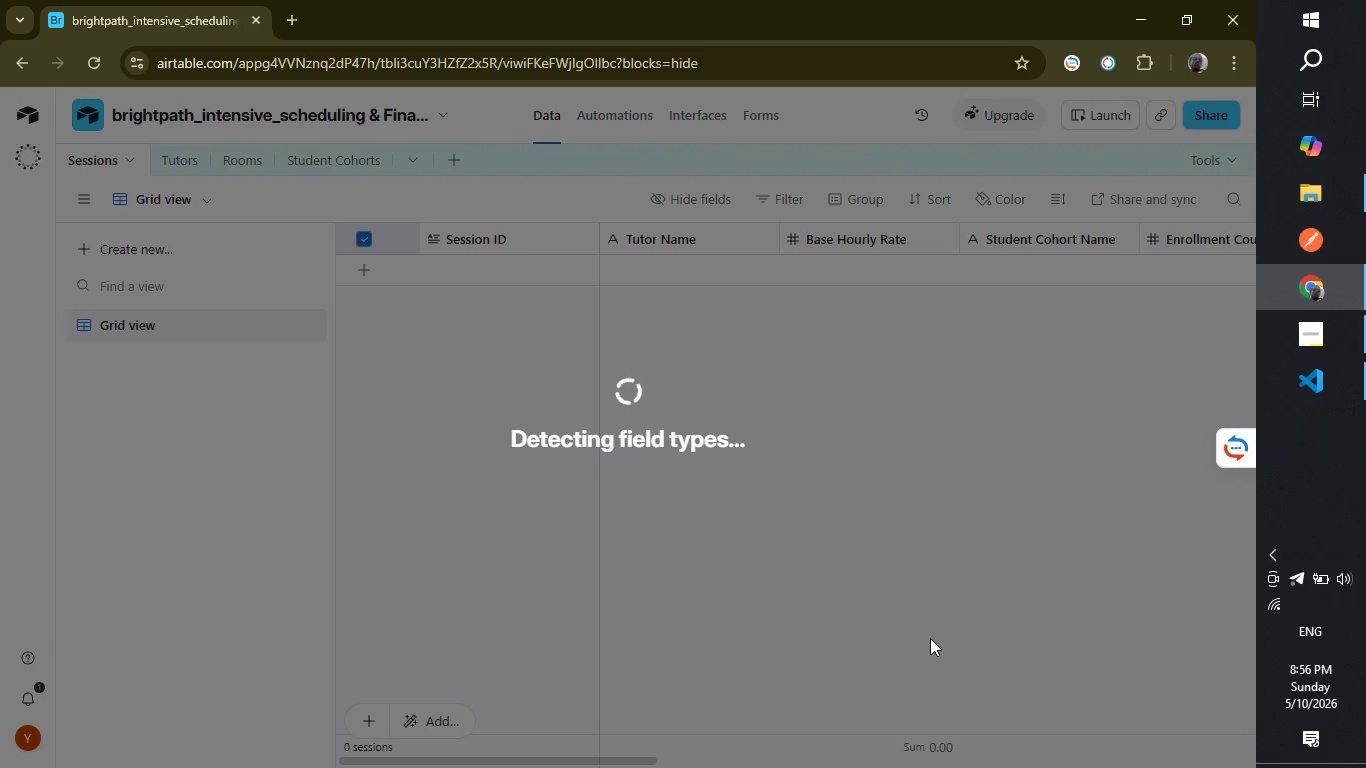 
left_click([1145, 695])
 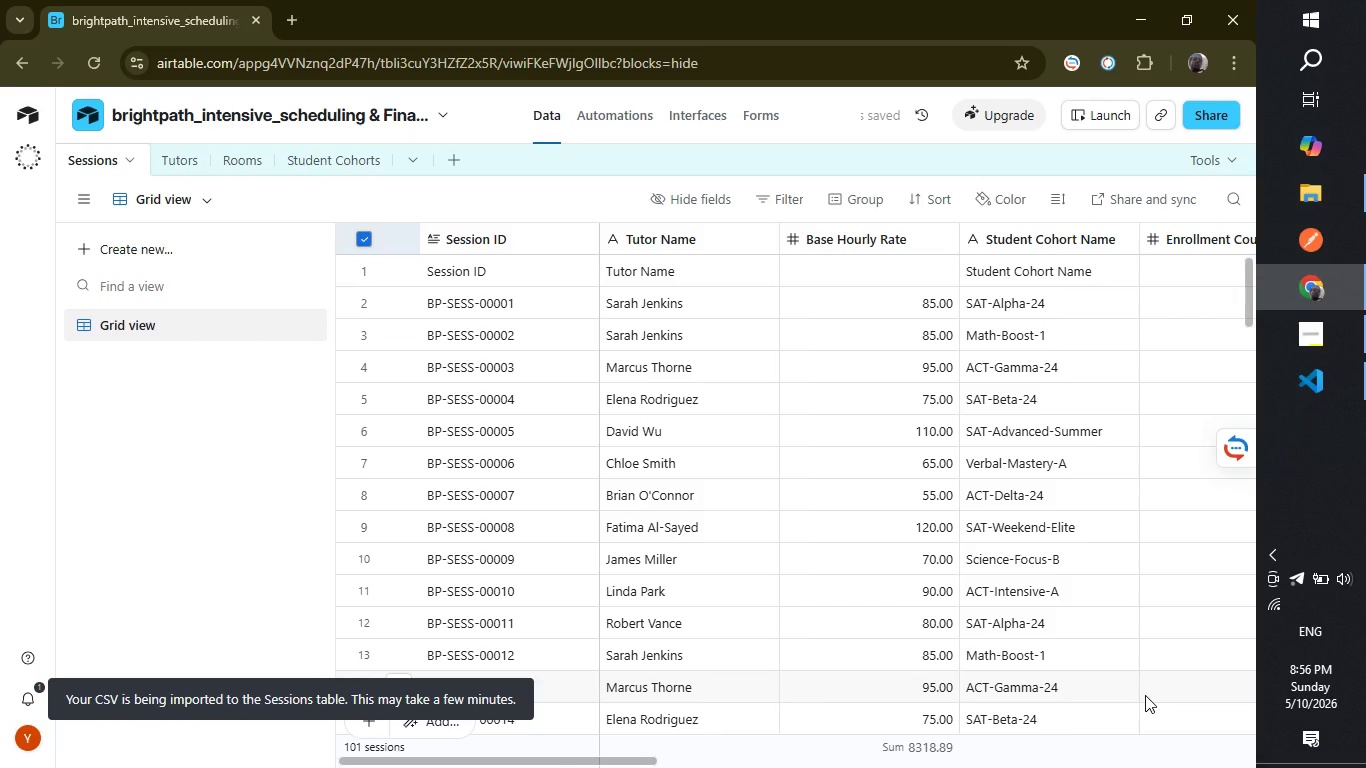 
wait(8.56)
 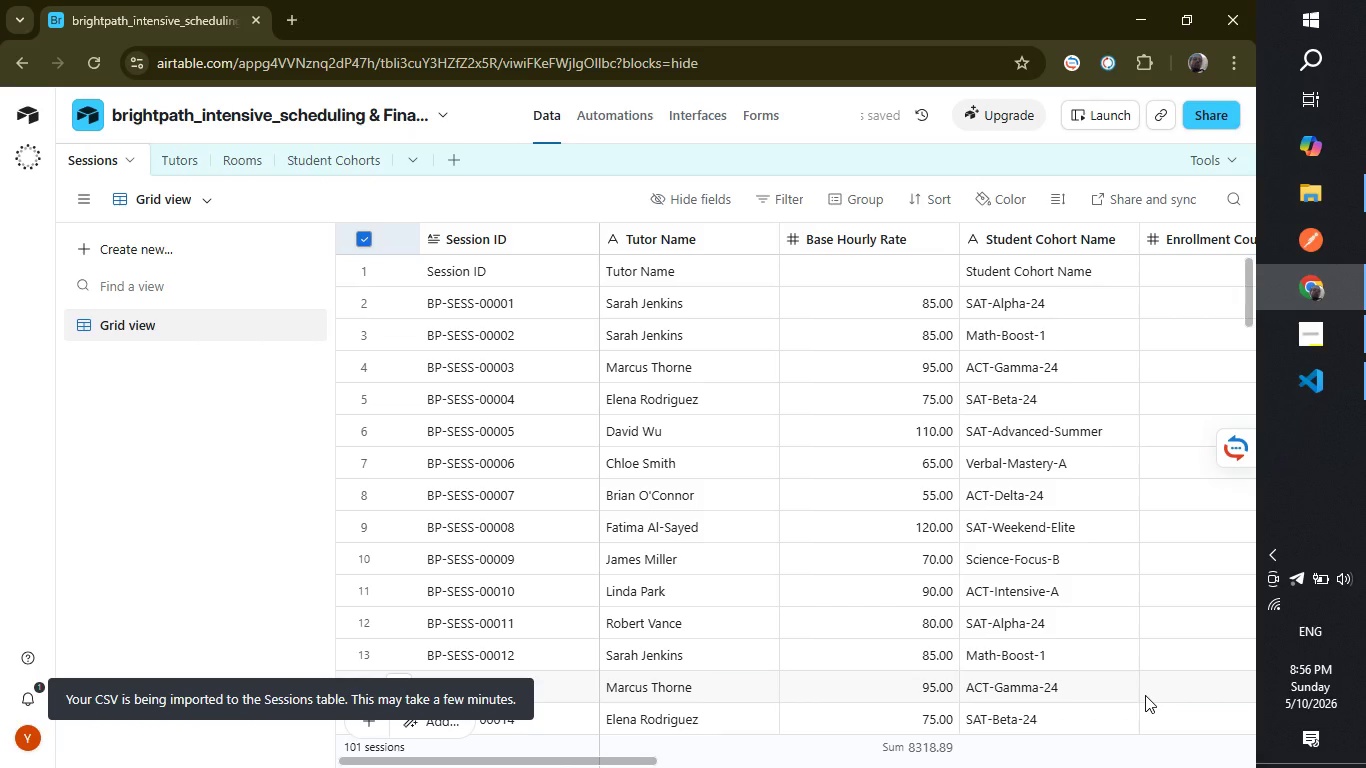 
left_click([723, 238])
 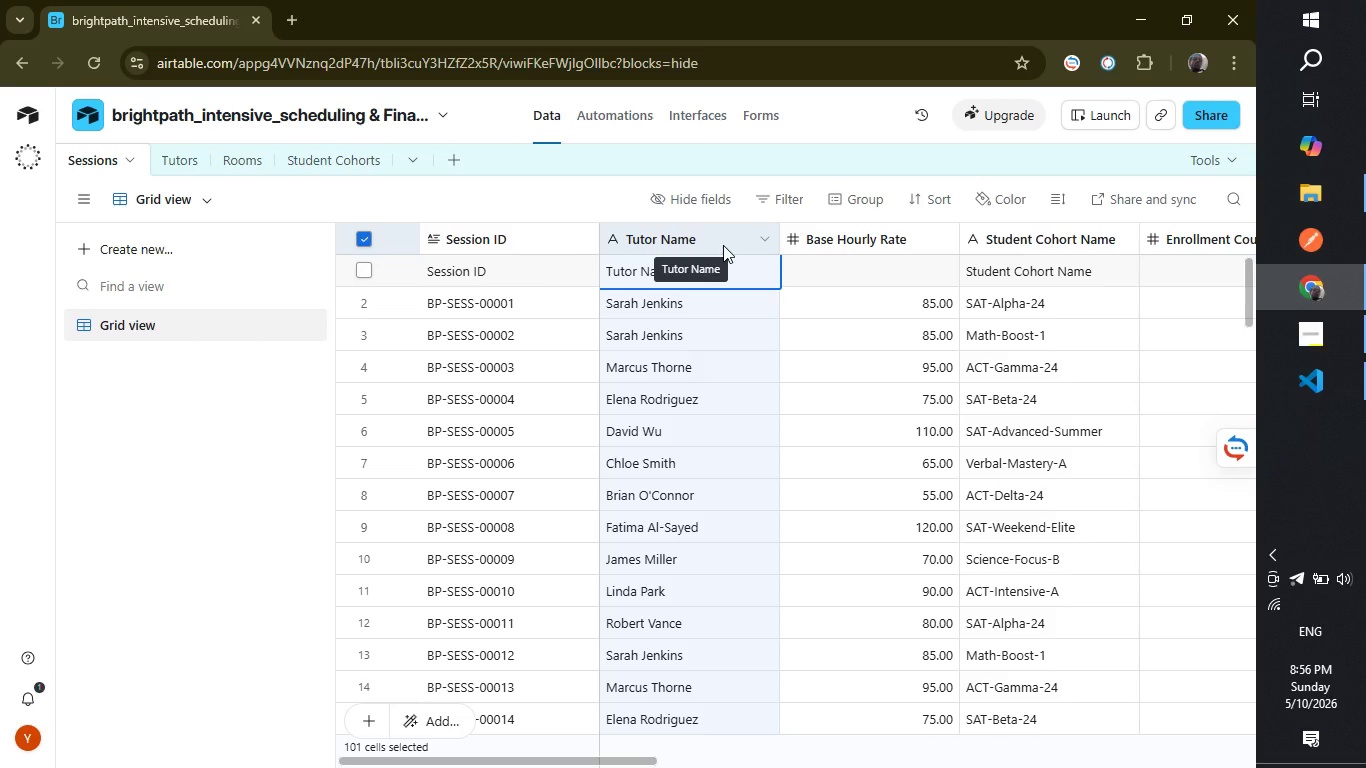 
left_click([723, 245])
 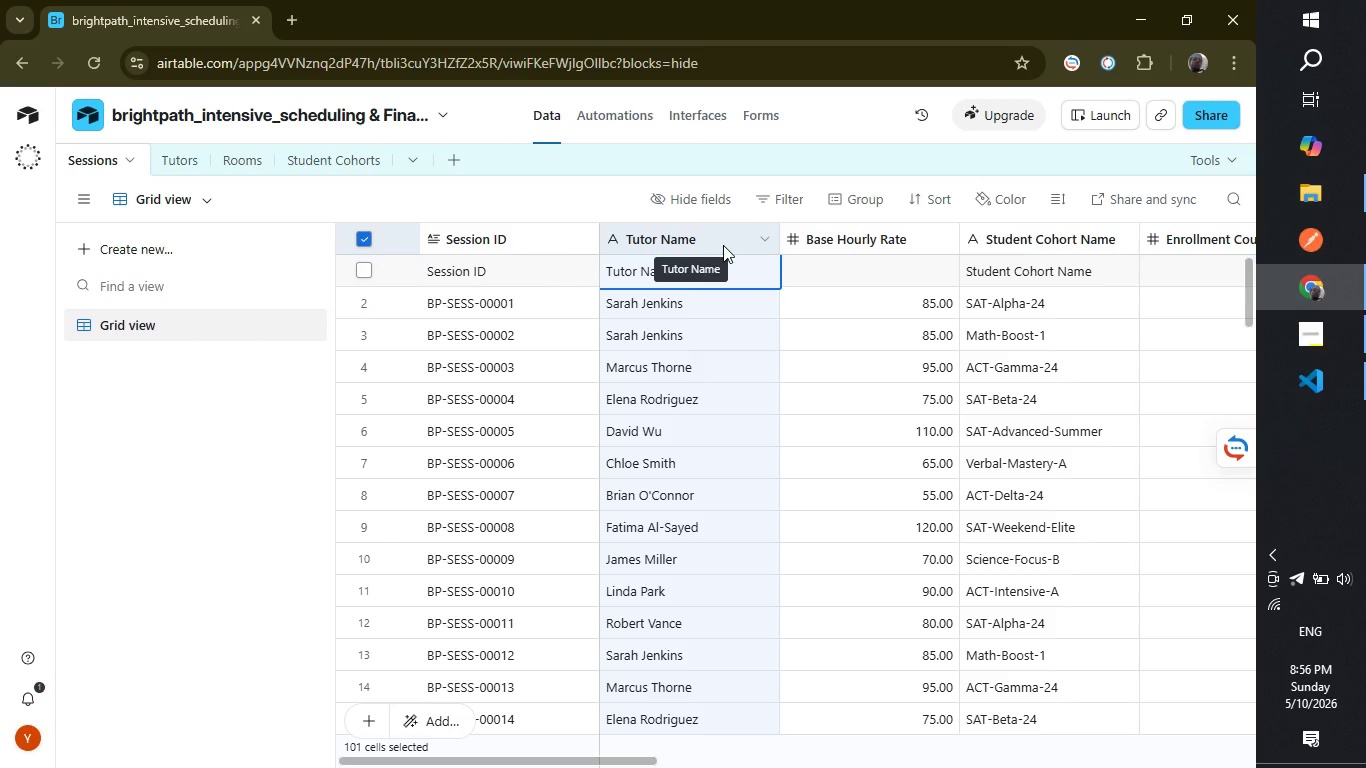 
wait(8.88)
 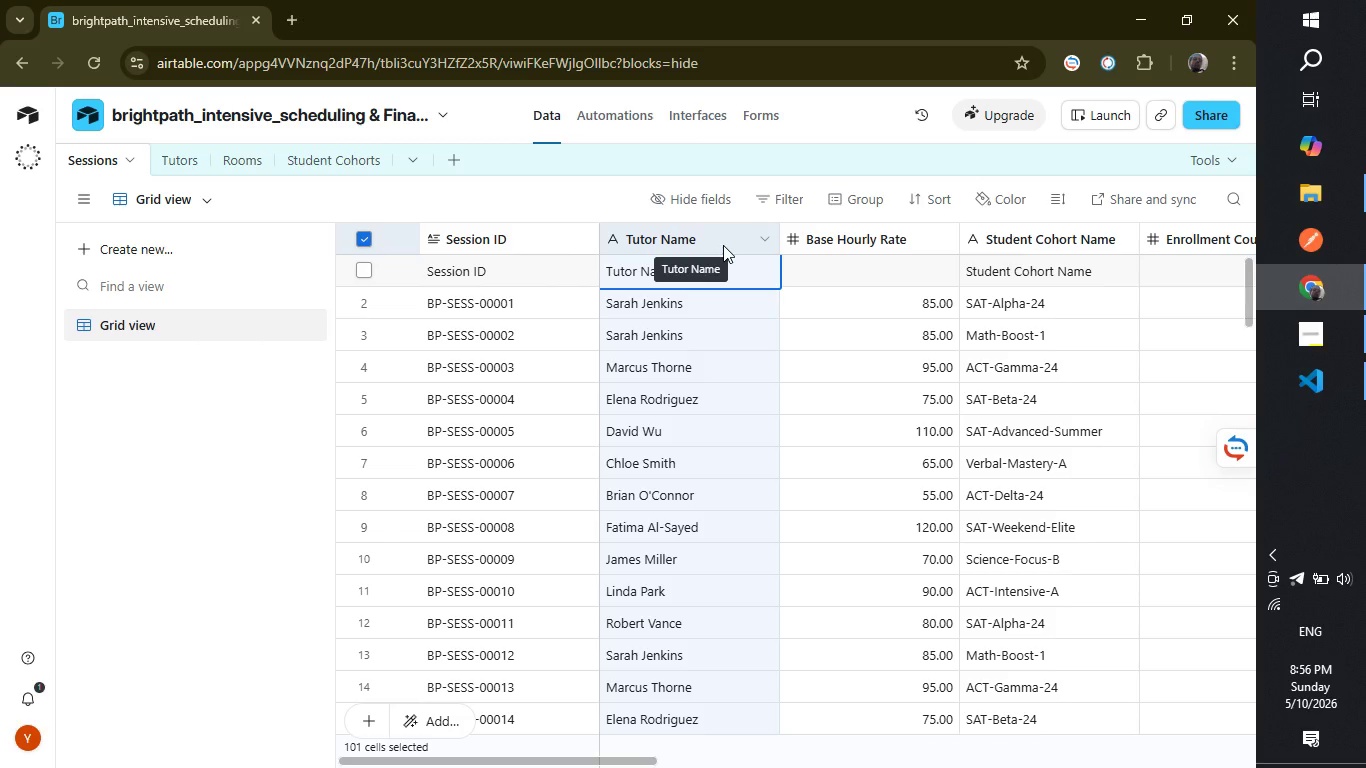 
left_click([719, 245])
 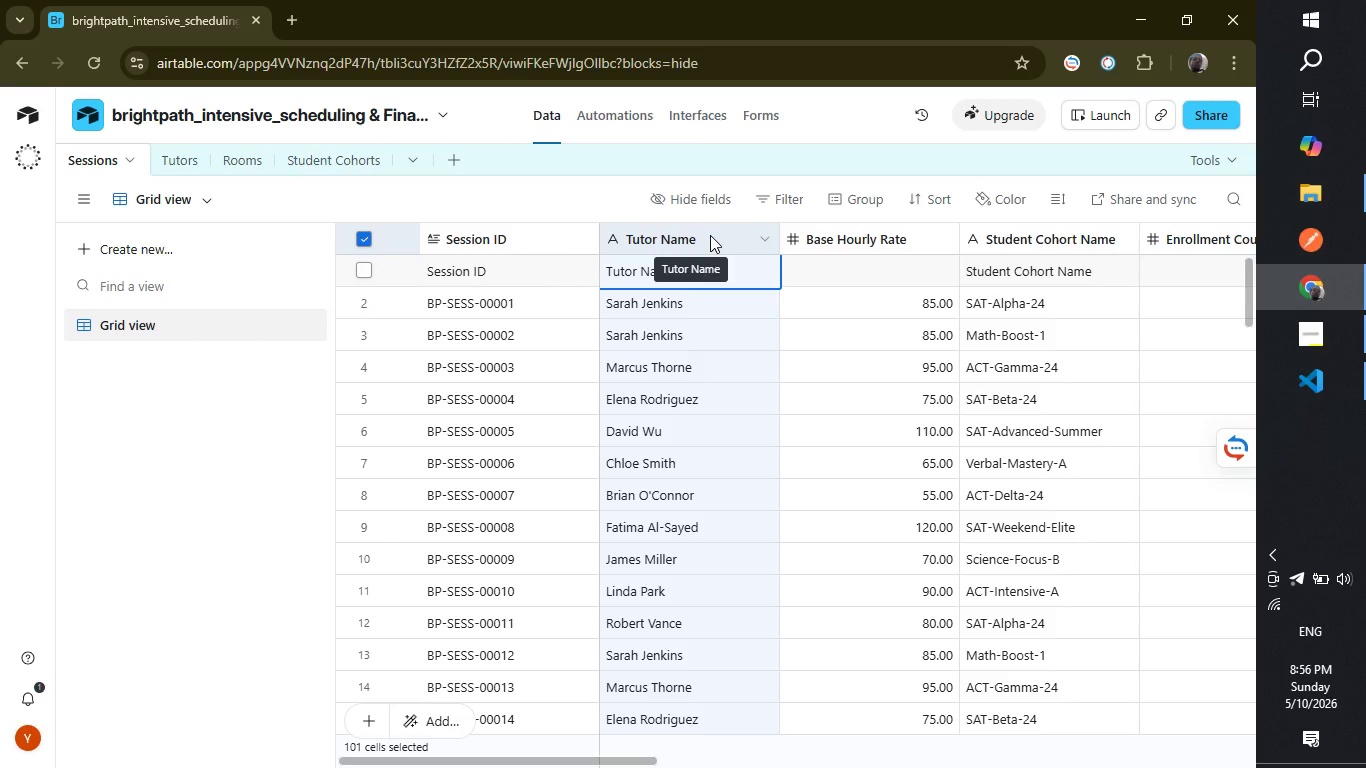 
double_click([710, 235])
 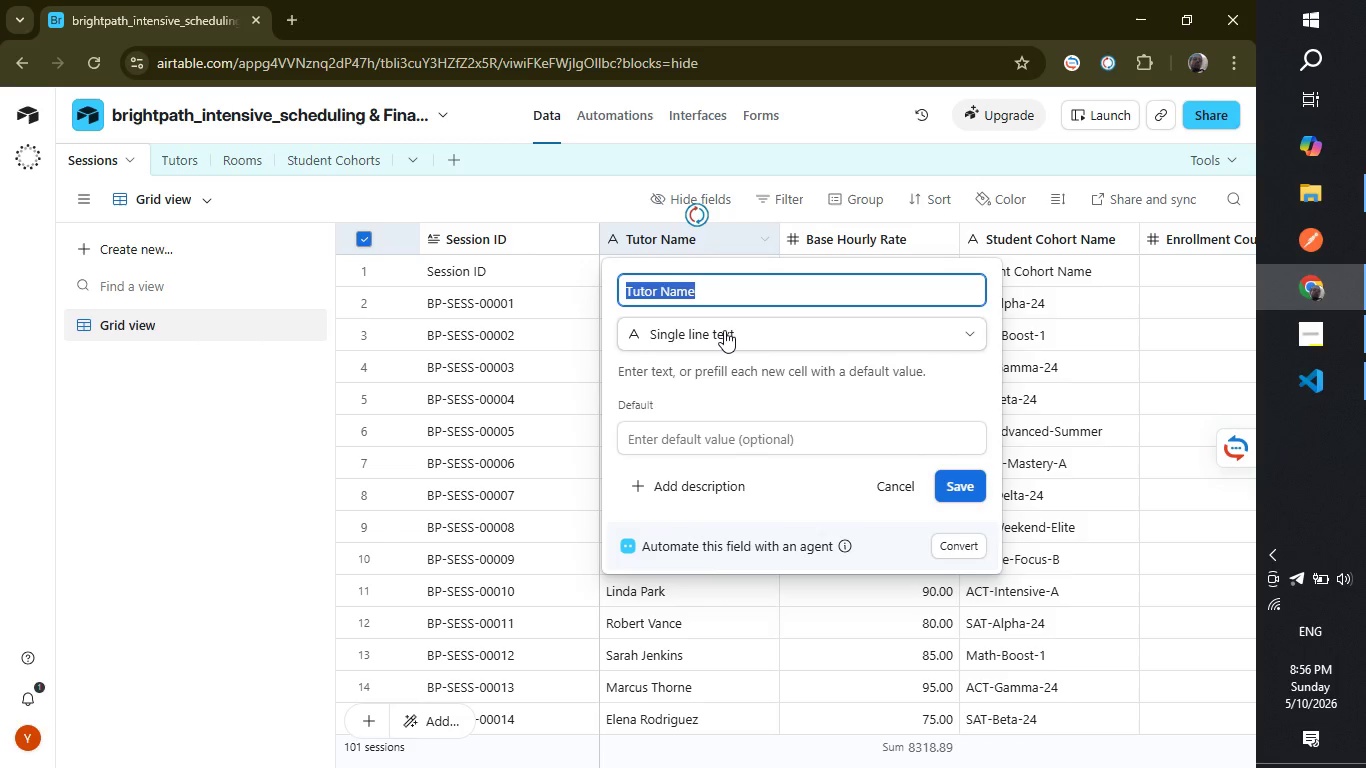 
left_click([724, 330])
 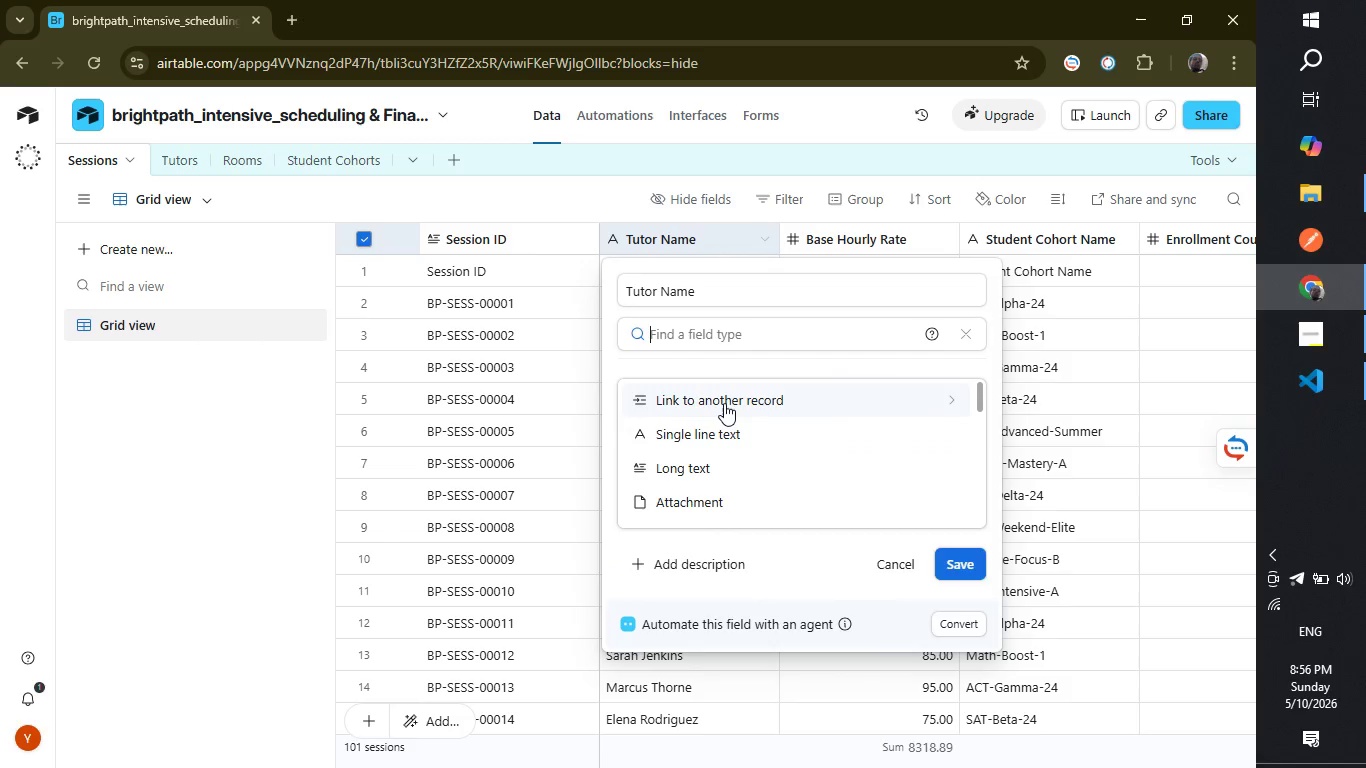 
left_click([724, 401])
 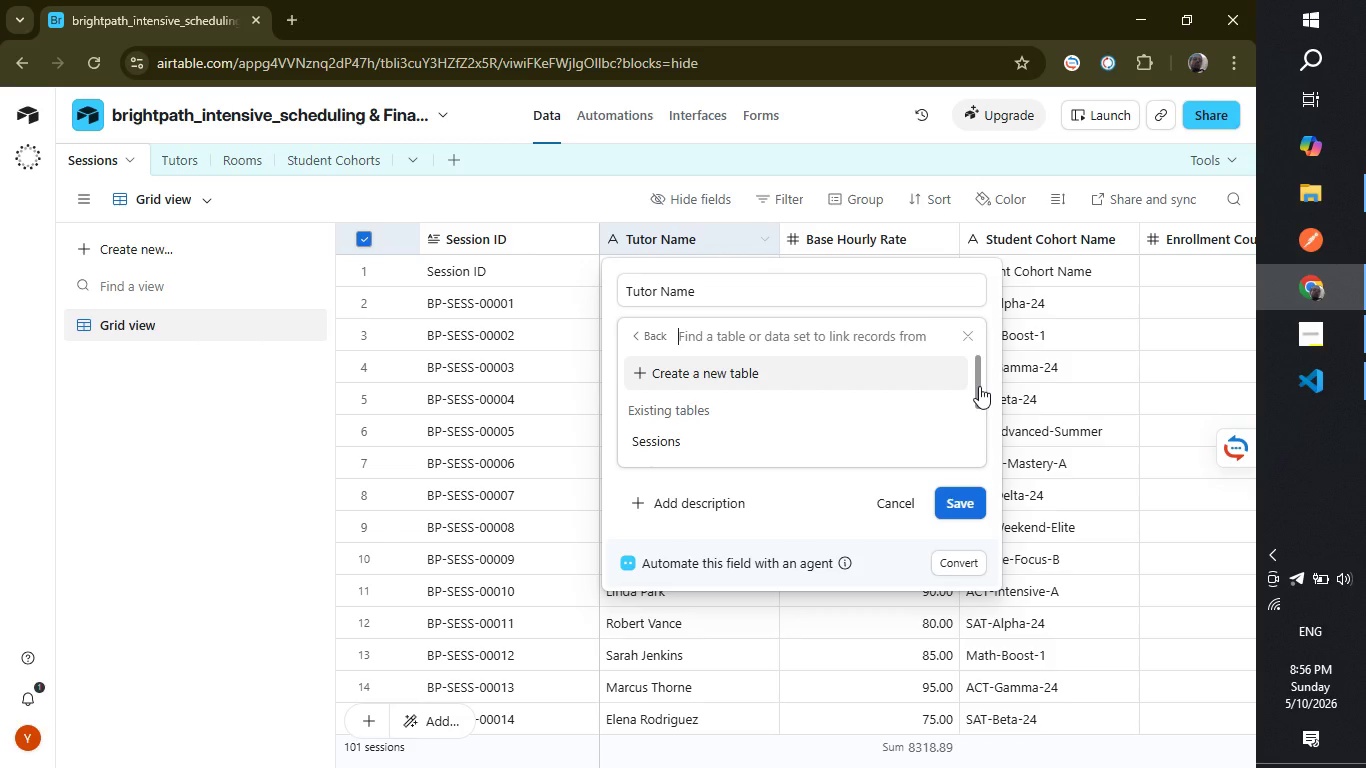 
left_click_drag(start_coordinate=[979, 386], to_coordinate=[977, 424])
 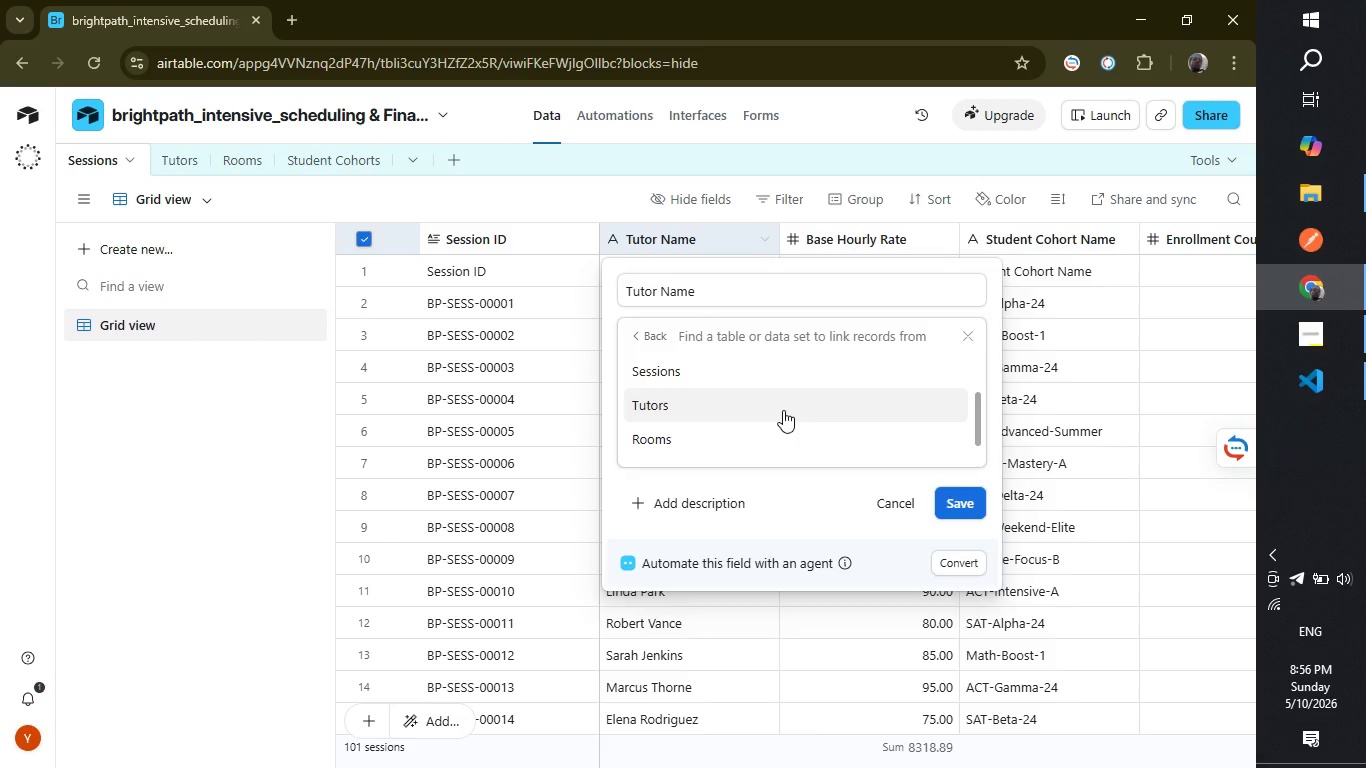 
left_click([783, 410])
 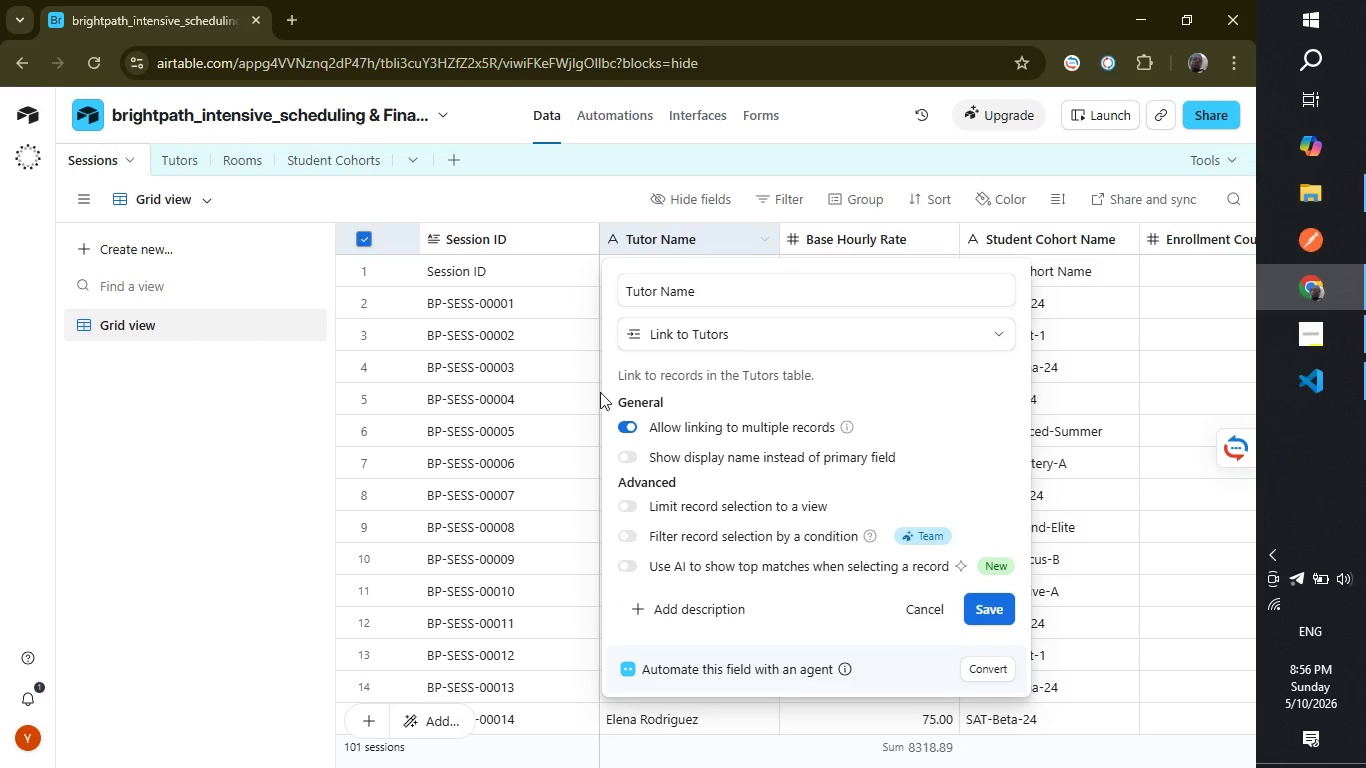 
wait(5.3)
 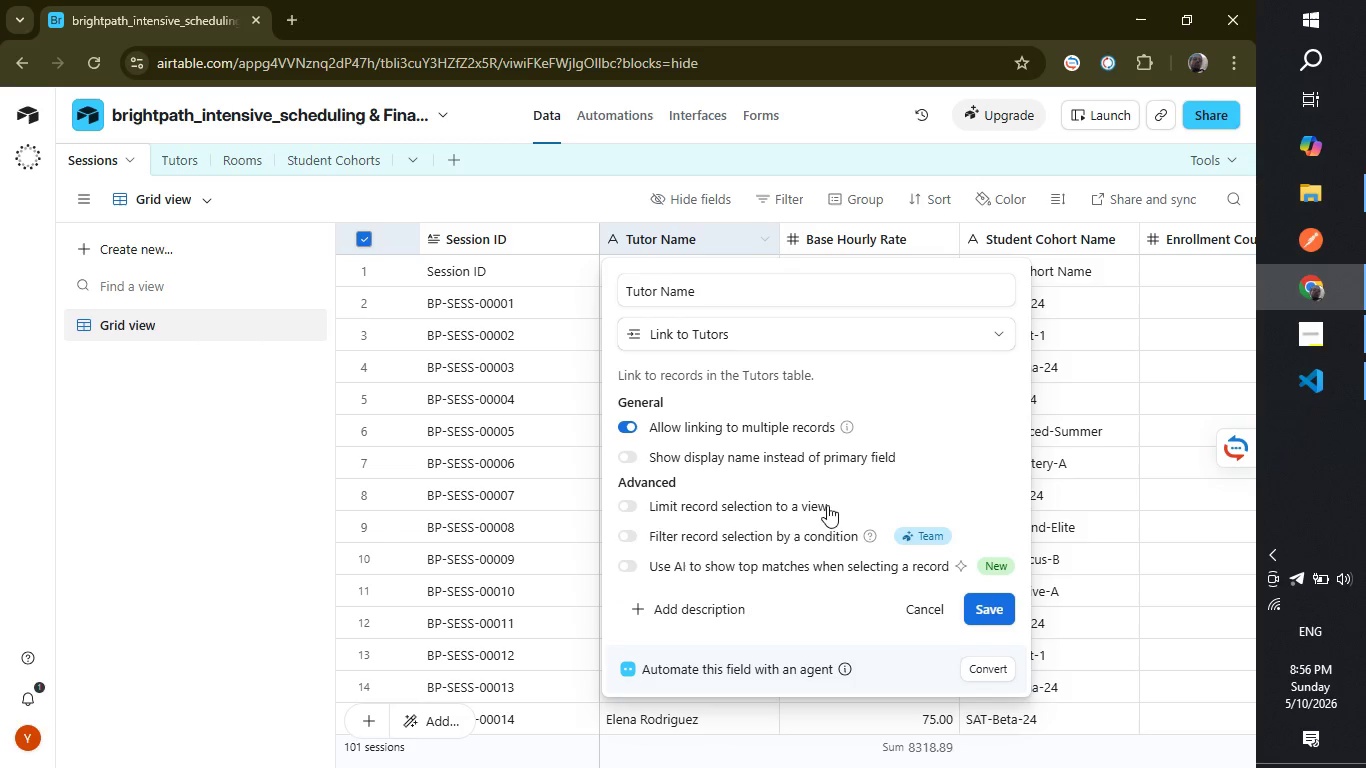 
left_click([627, 424])
 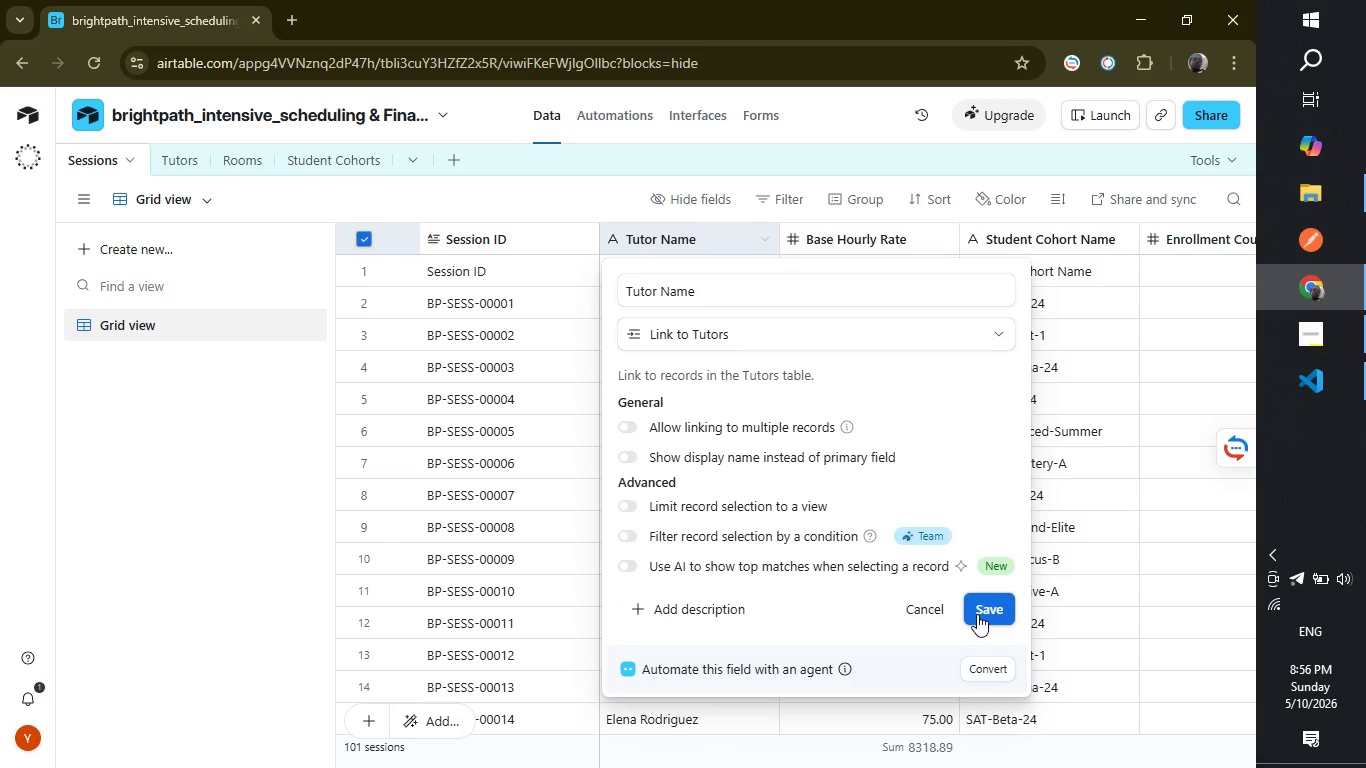 
left_click([977, 614])
 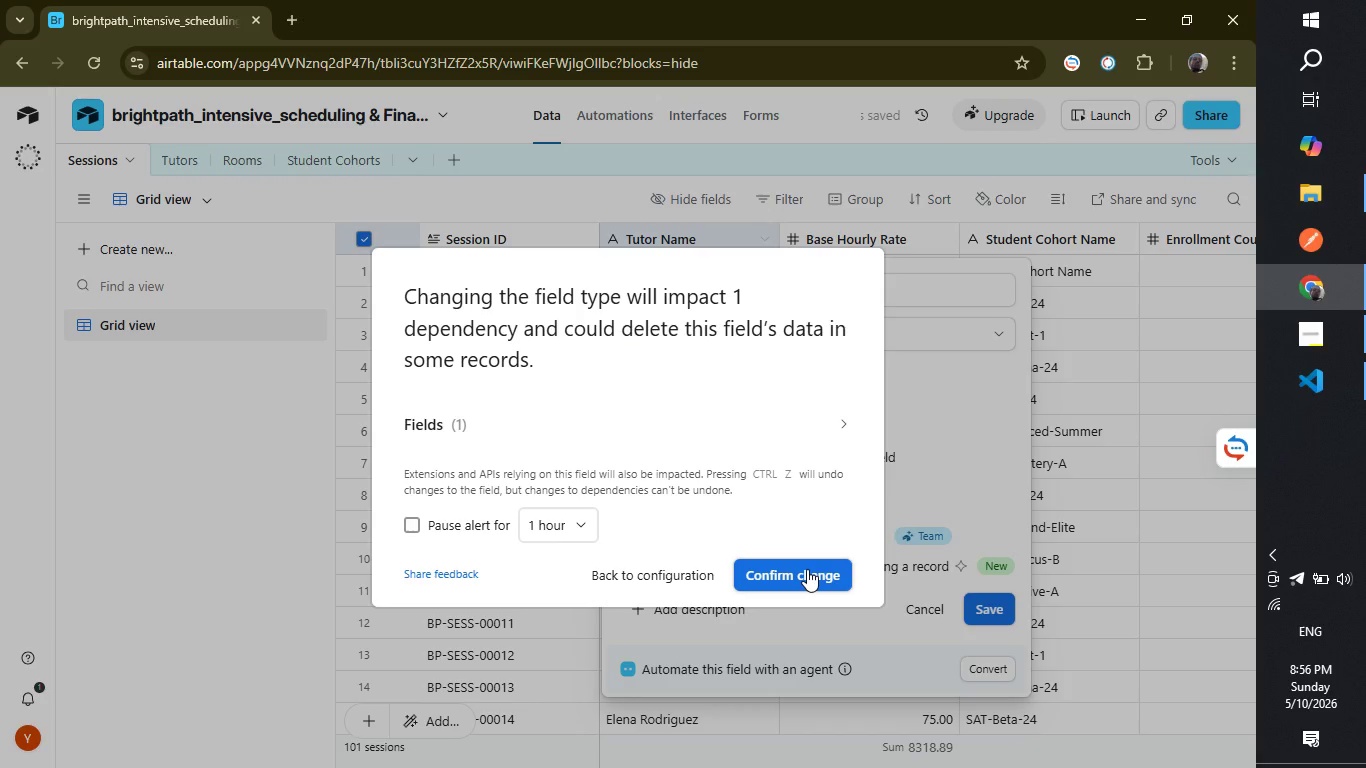 
left_click([807, 569])
 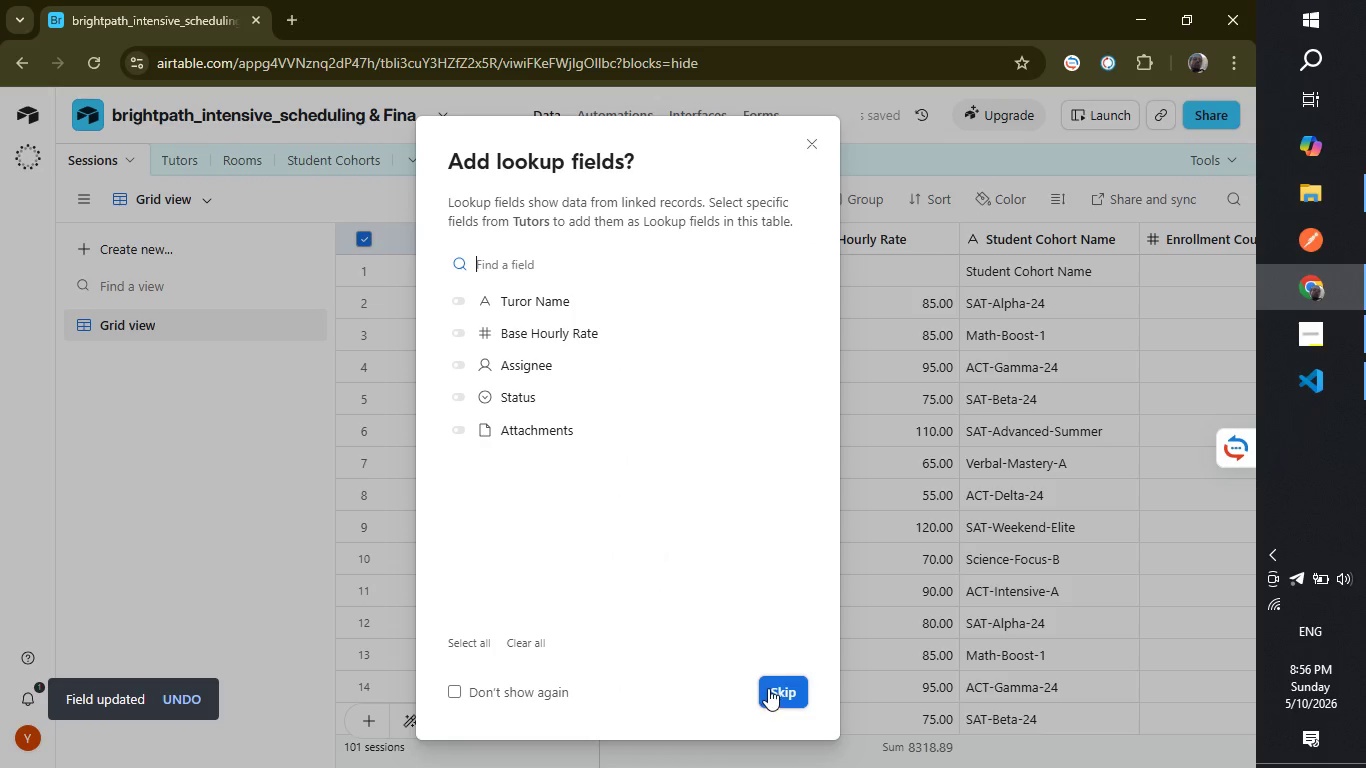 
left_click([770, 688])
 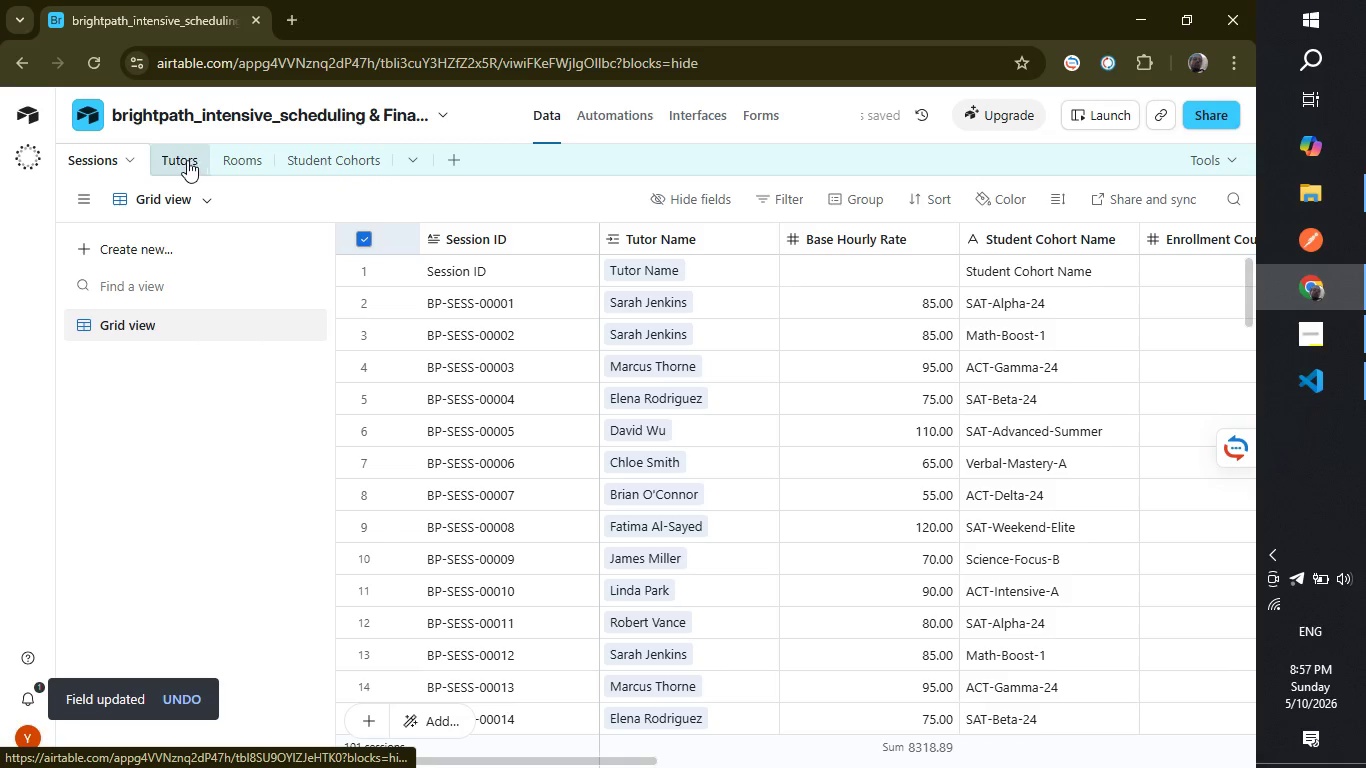 
left_click([185, 159])
 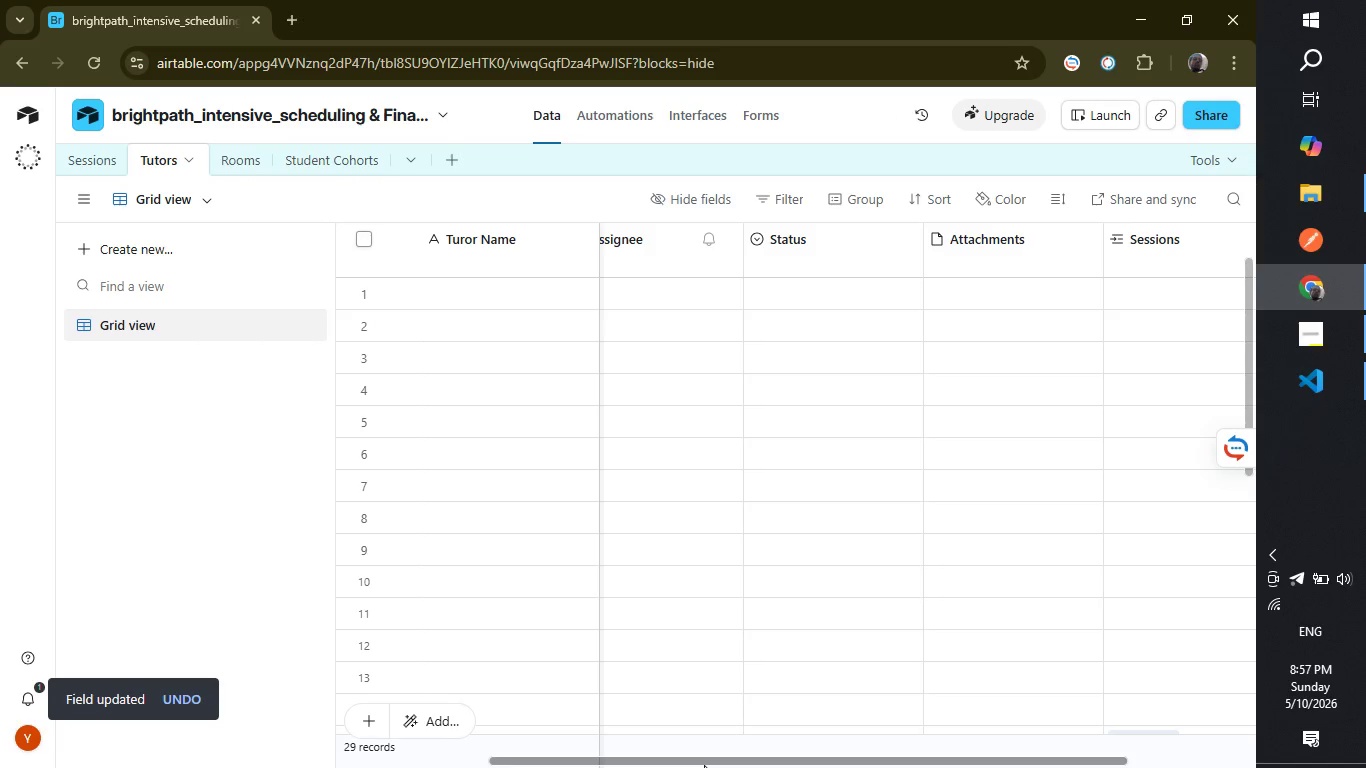 
left_click_drag(start_coordinate=[705, 761], to_coordinate=[529, 733])
 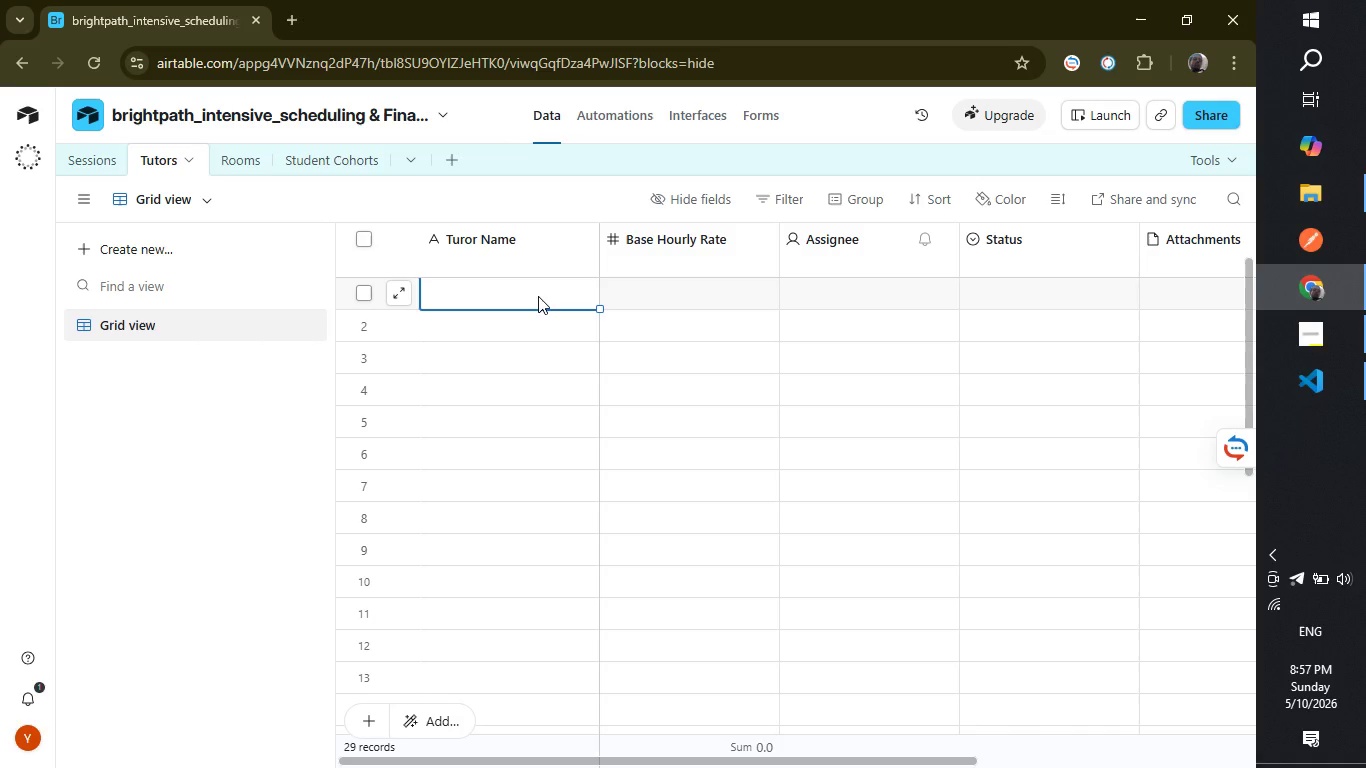 
left_click([538, 296])
 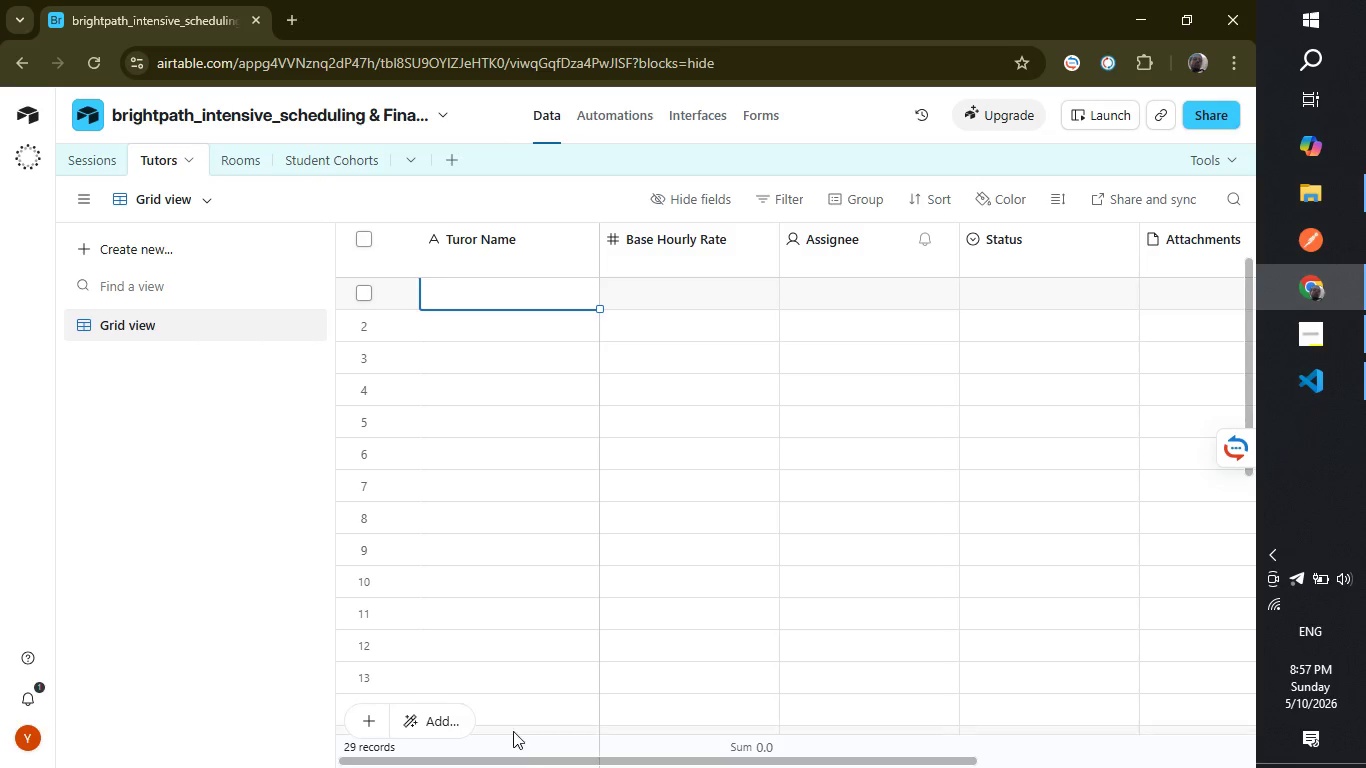 
wait(5.19)
 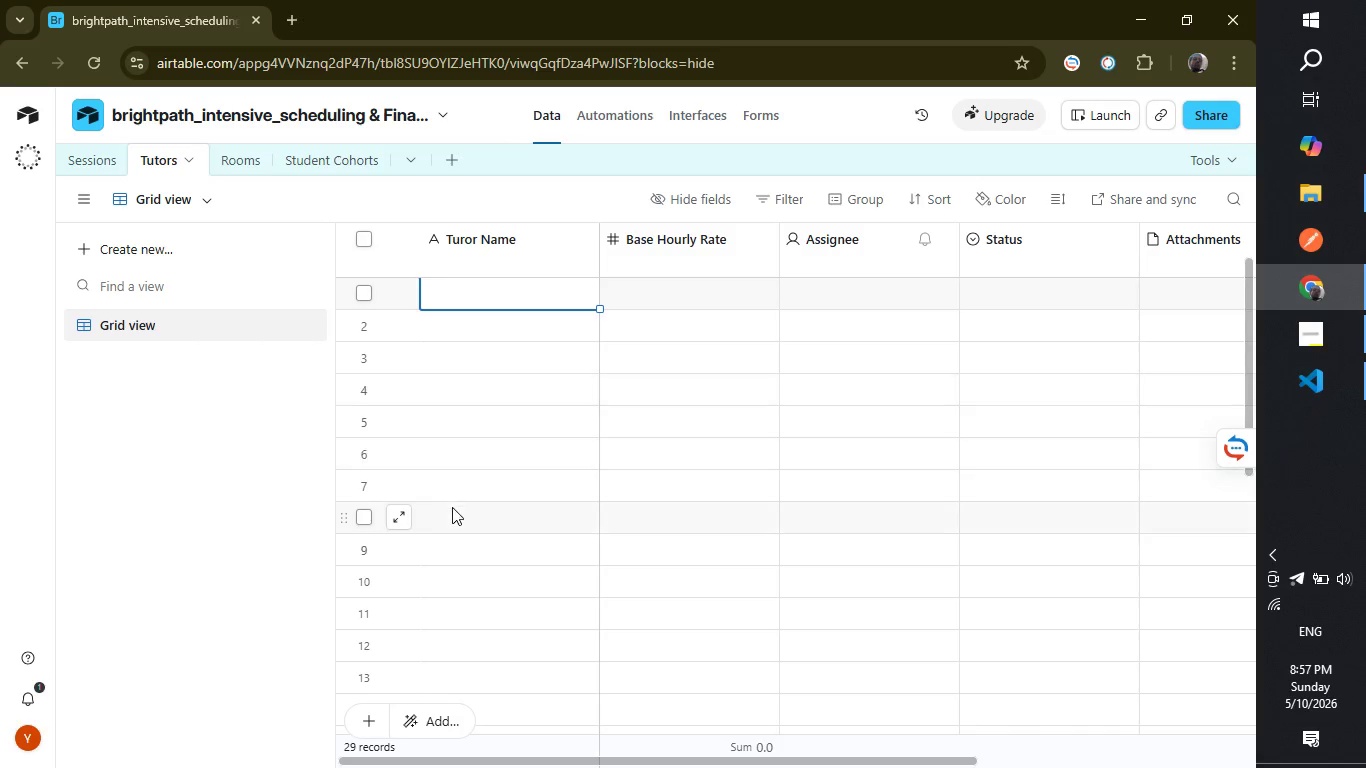 
left_click_drag(start_coordinate=[518, 757], to_coordinate=[1010, 760])
 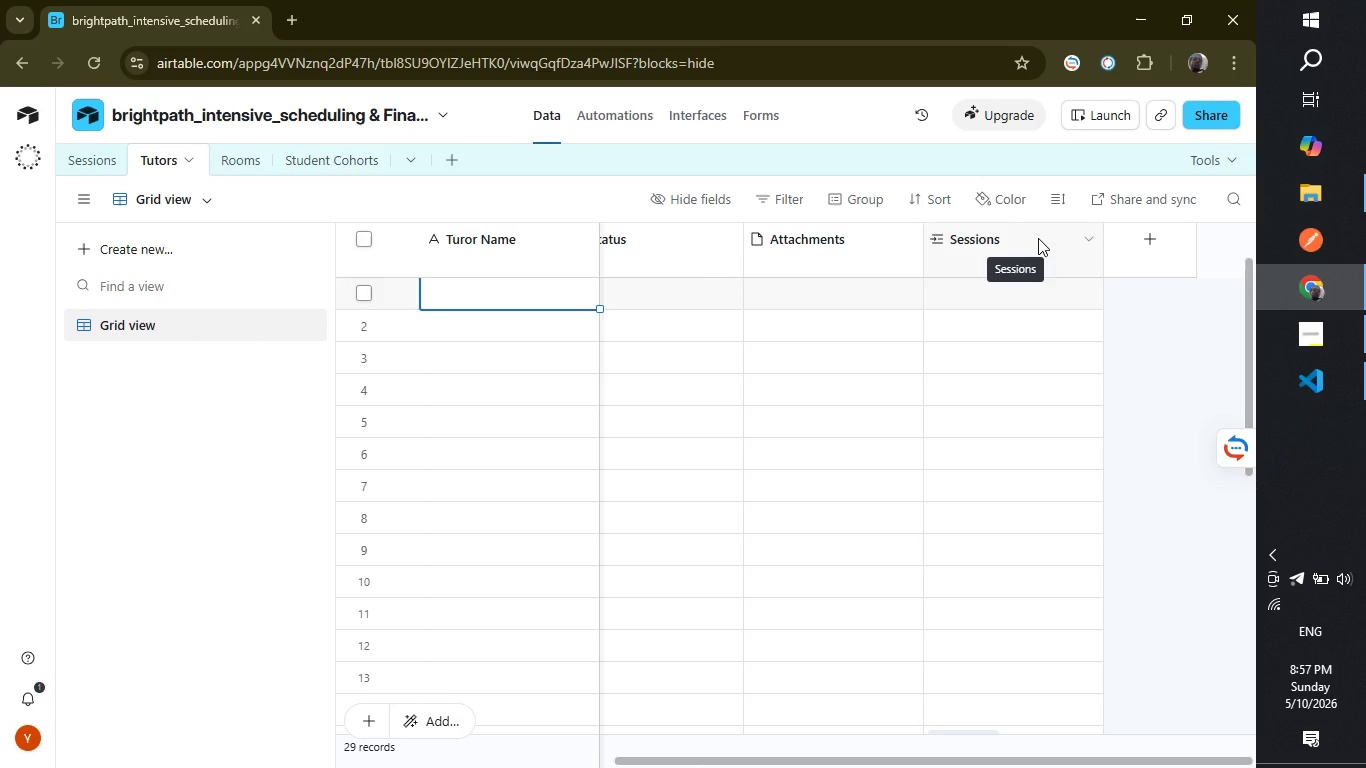 
left_click([1037, 239])
 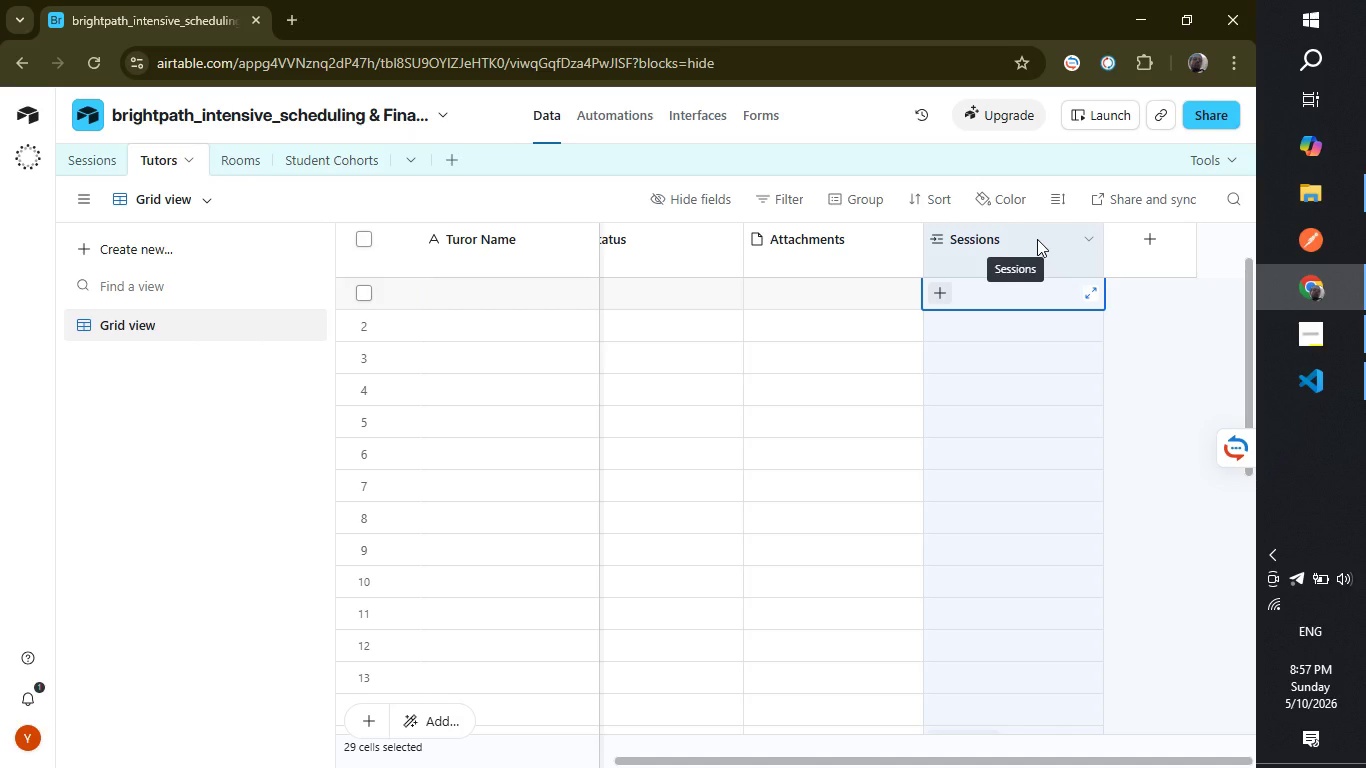 
left_click([1037, 239])
 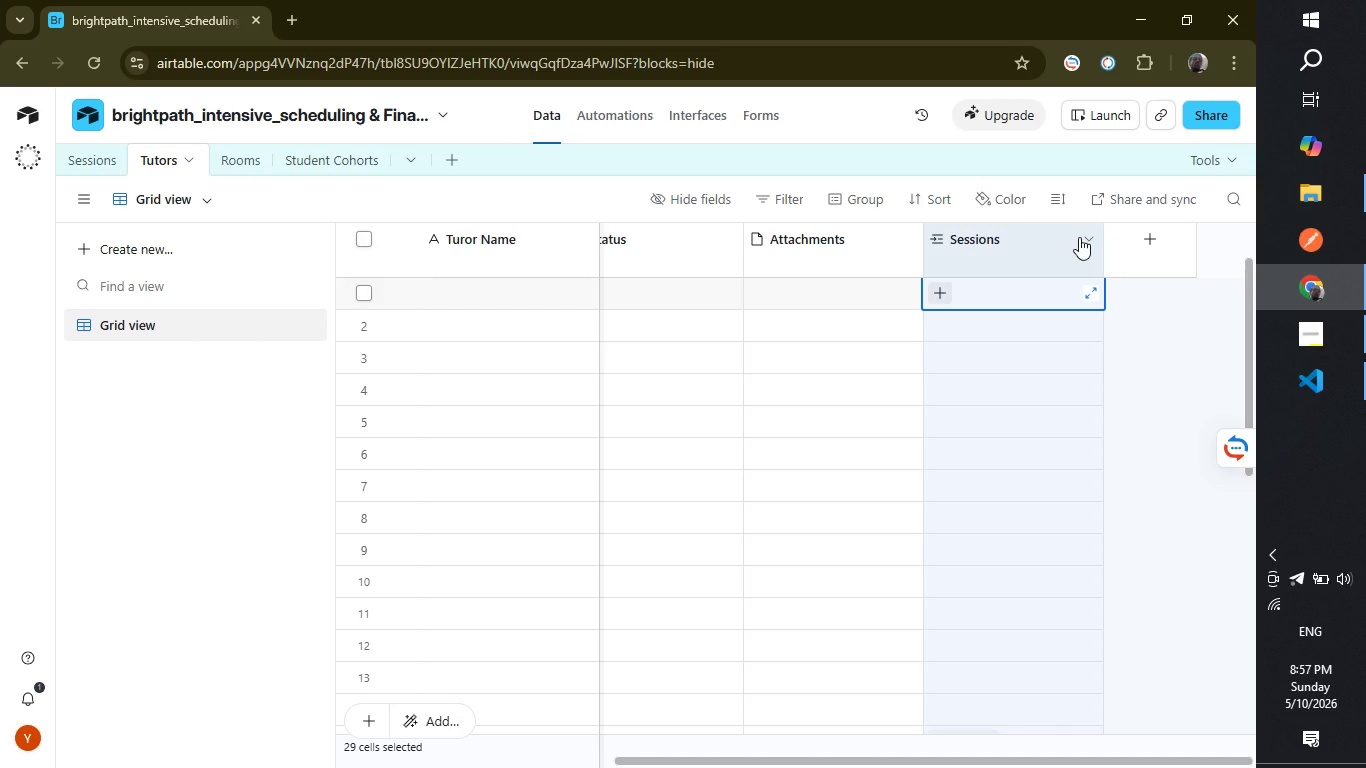 
left_click([1079, 237])
 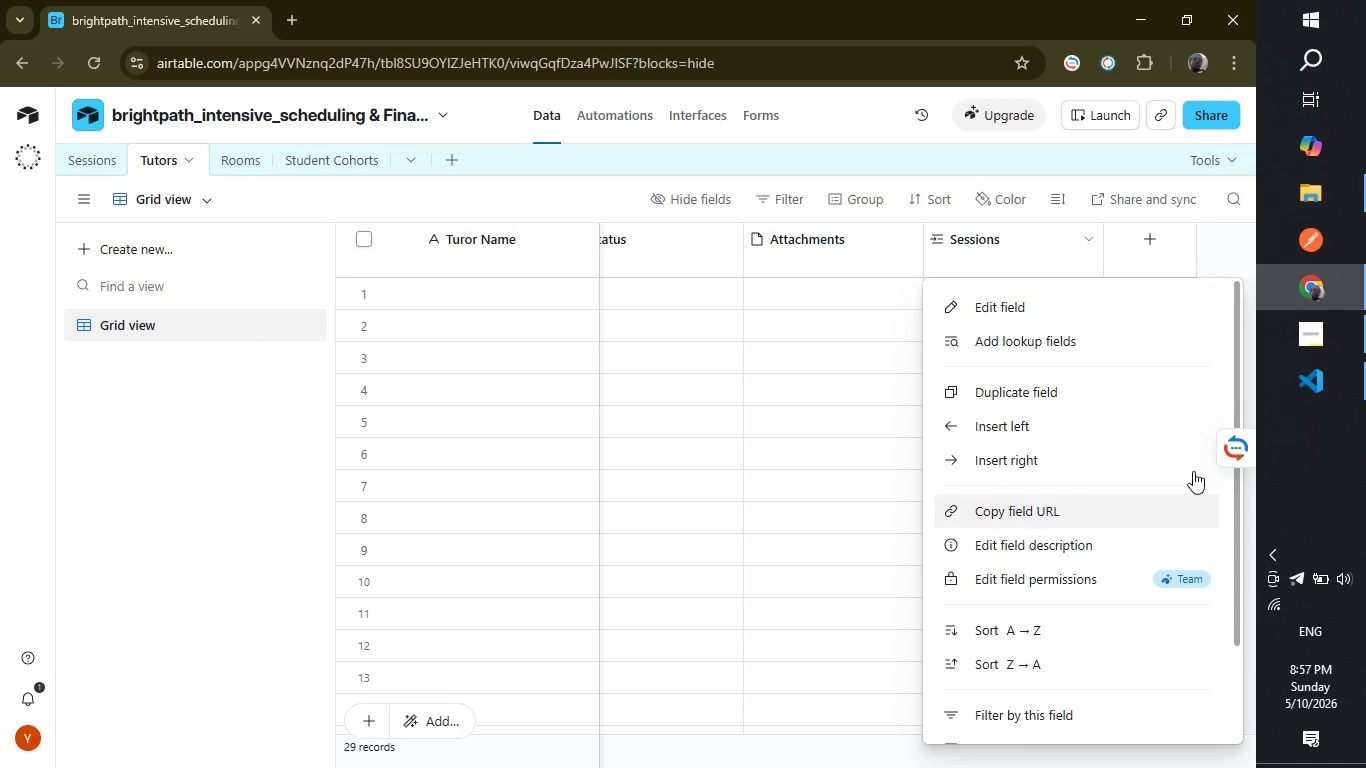 
mouse_move([1235, 536])
 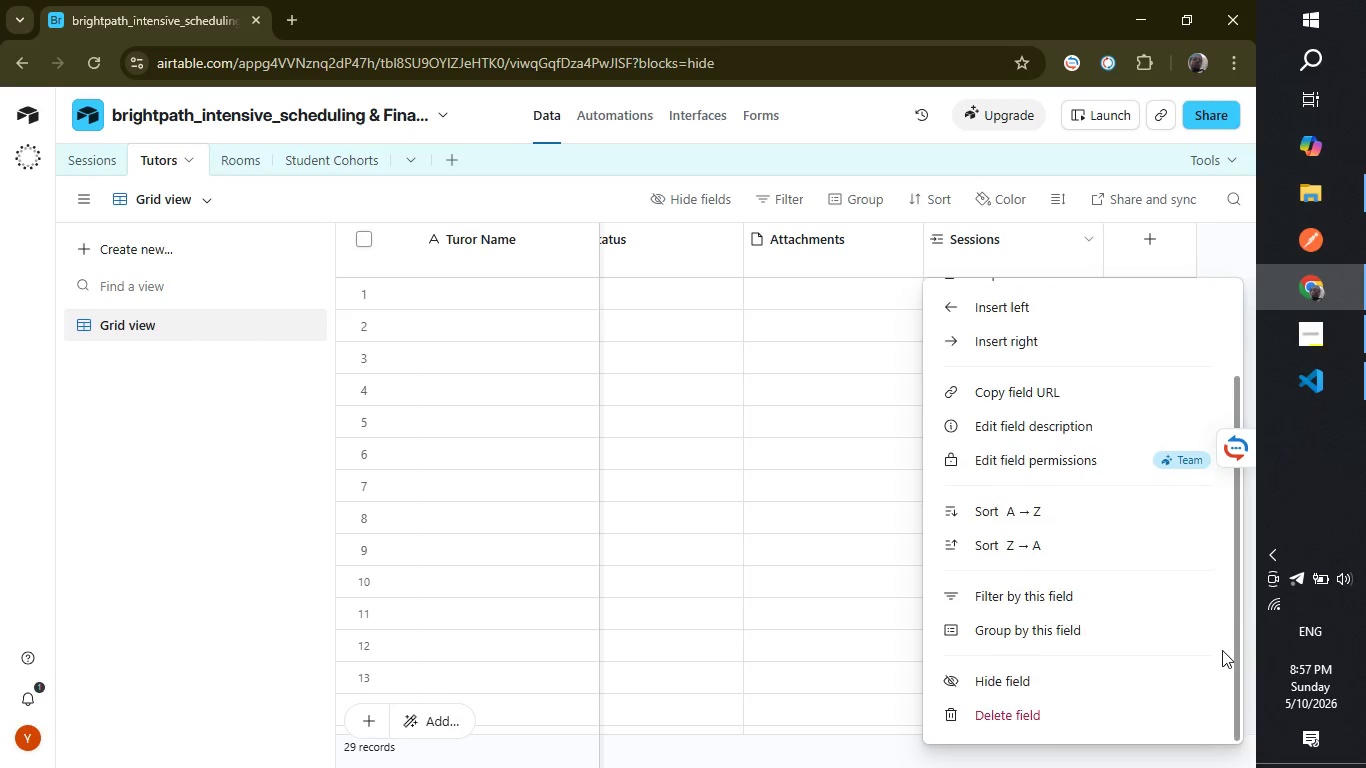 
left_click_drag(start_coordinate=[1240, 513], to_coordinate=[1222, 656])
 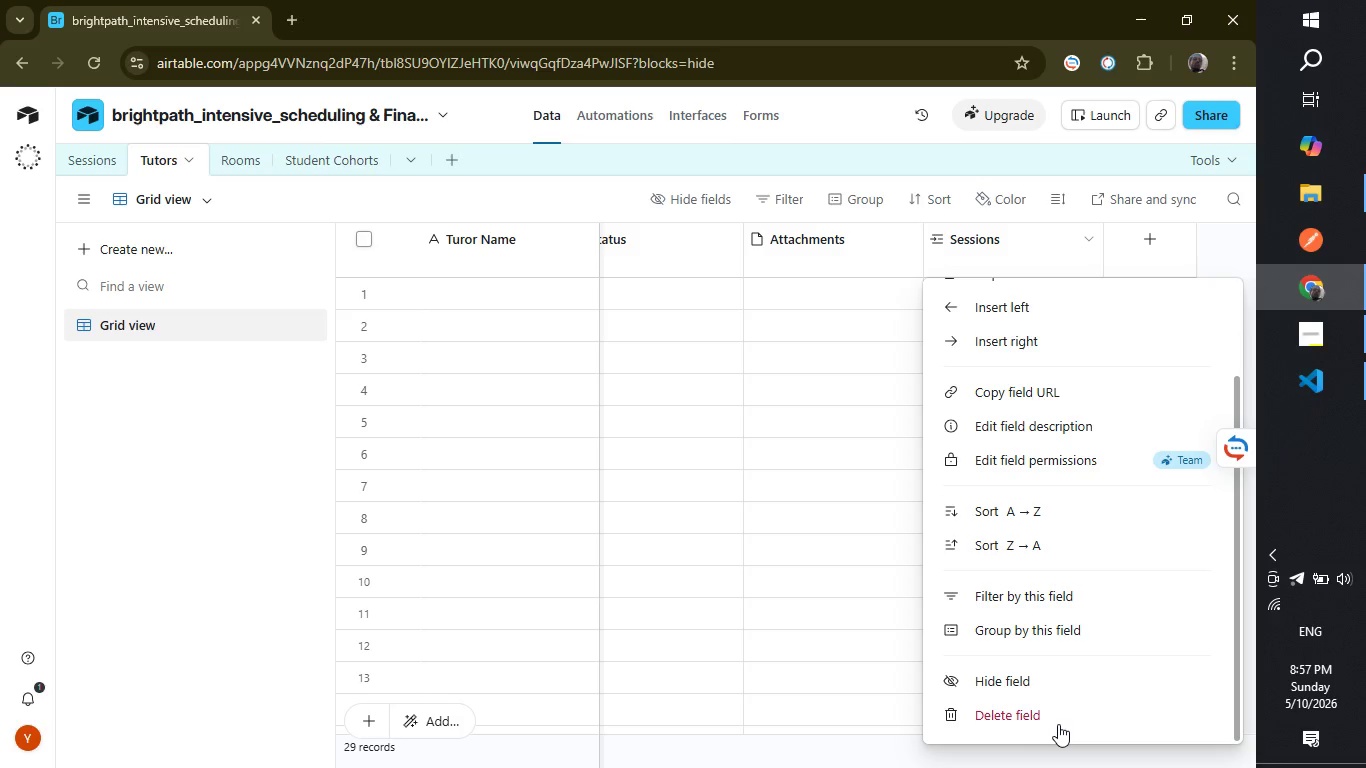 
left_click([1058, 724])
 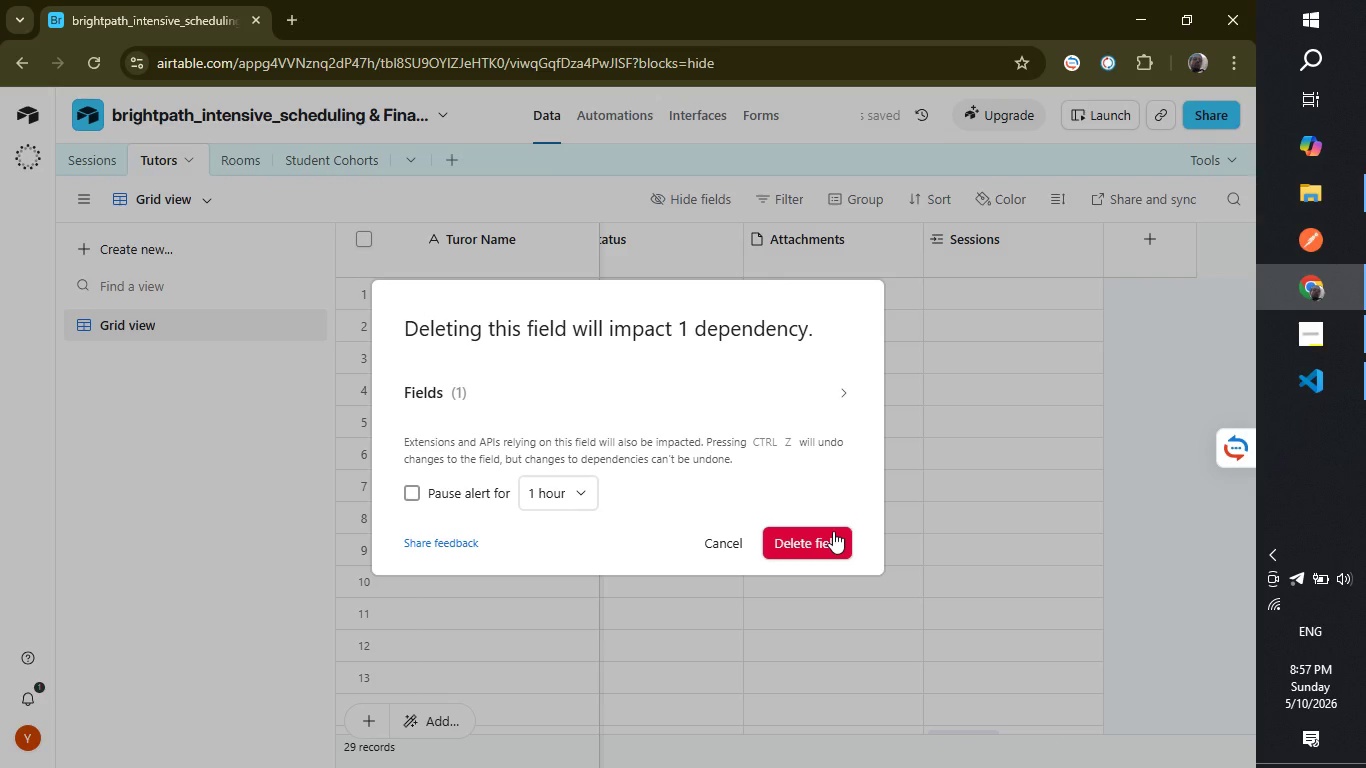 
left_click([833, 531])
 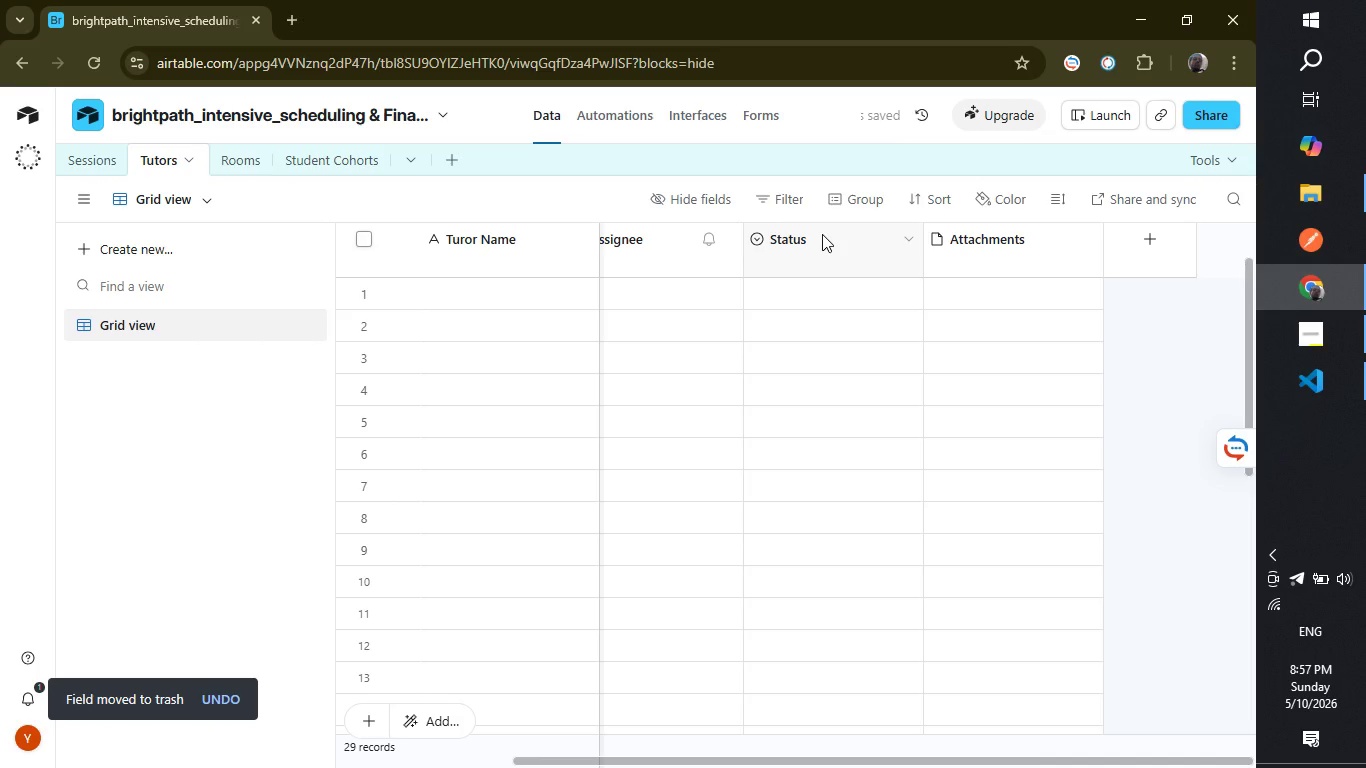 
left_click([822, 234])
 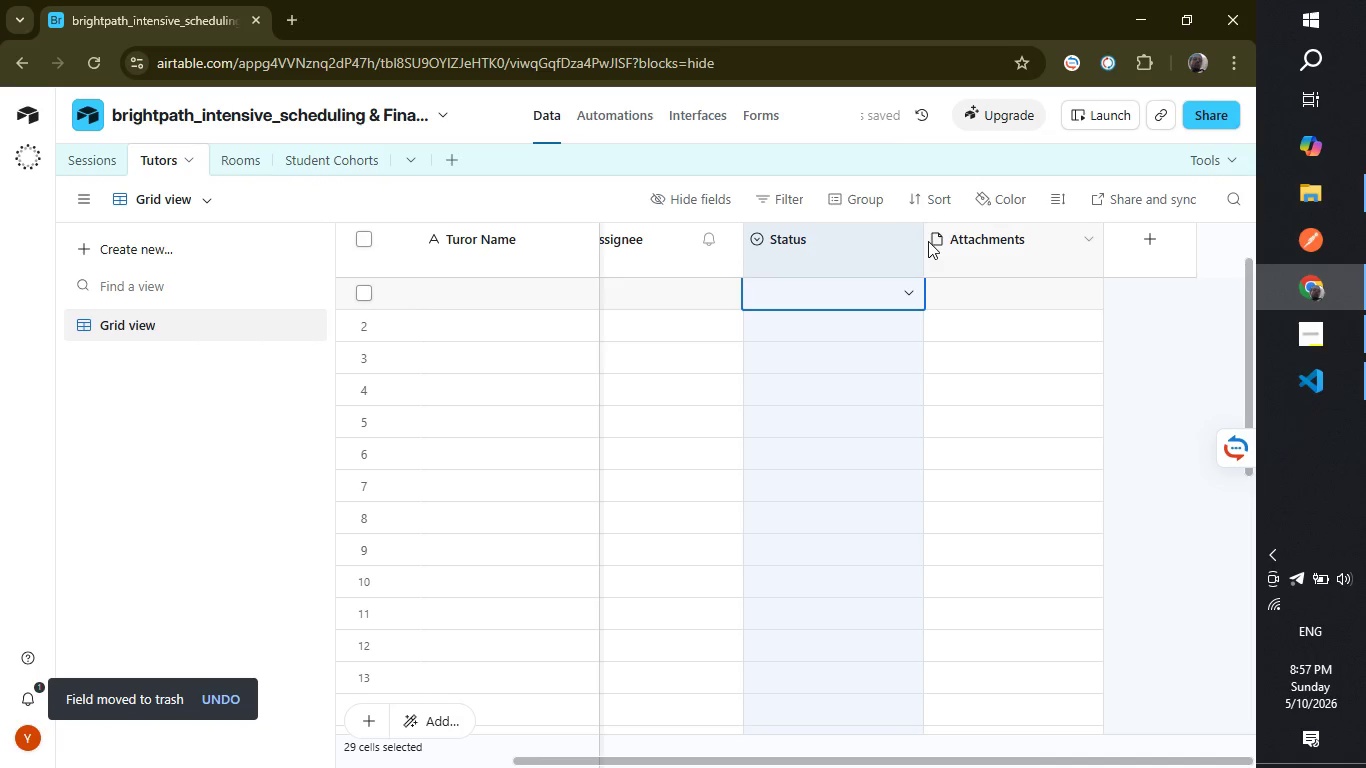 
left_click([944, 241])
 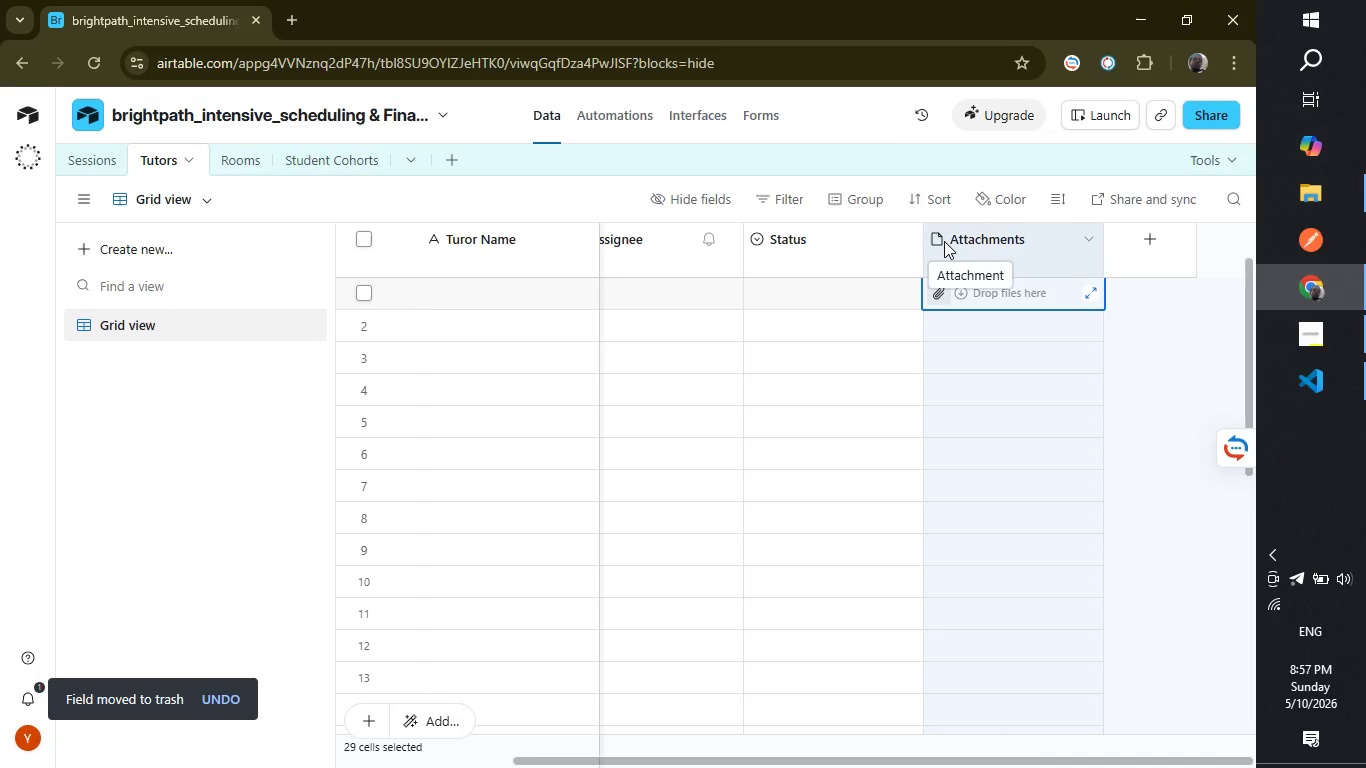 
left_click([944, 241])
 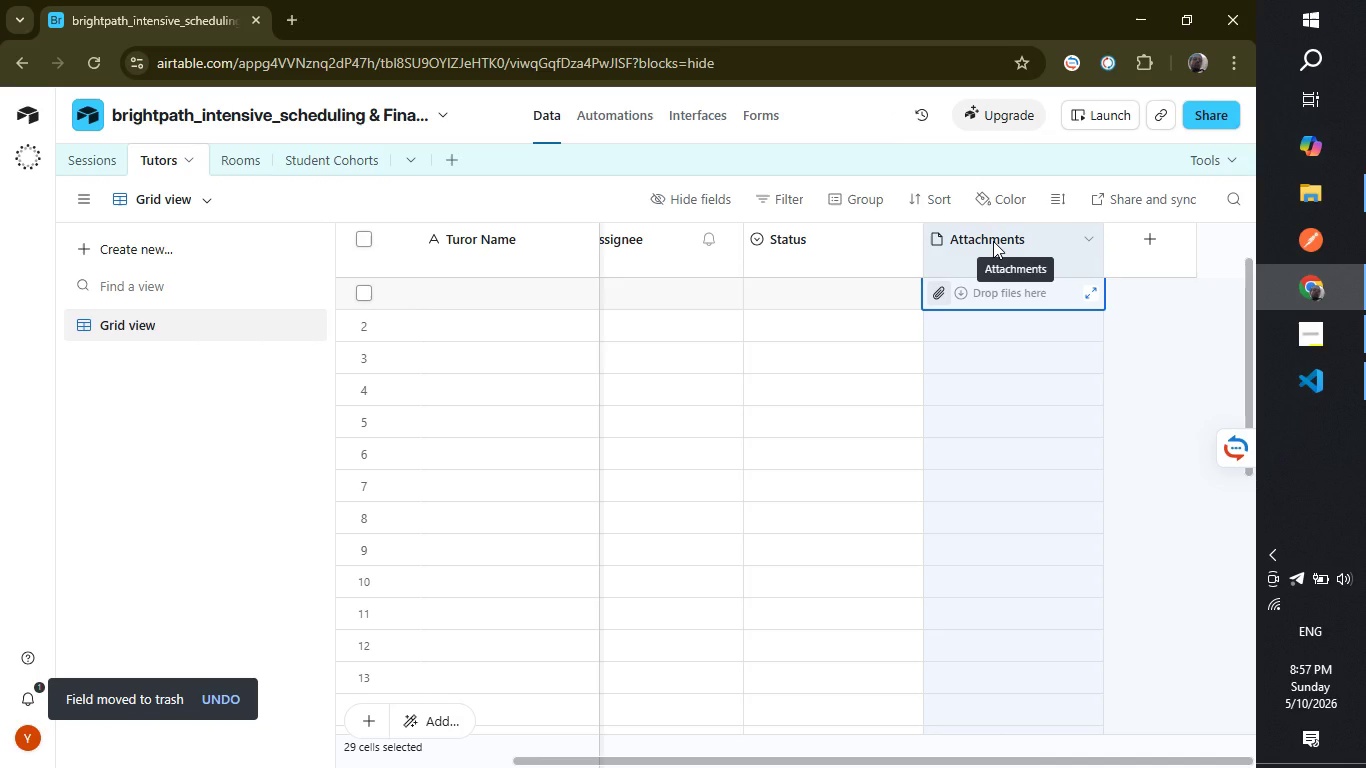 
key(Delete)
 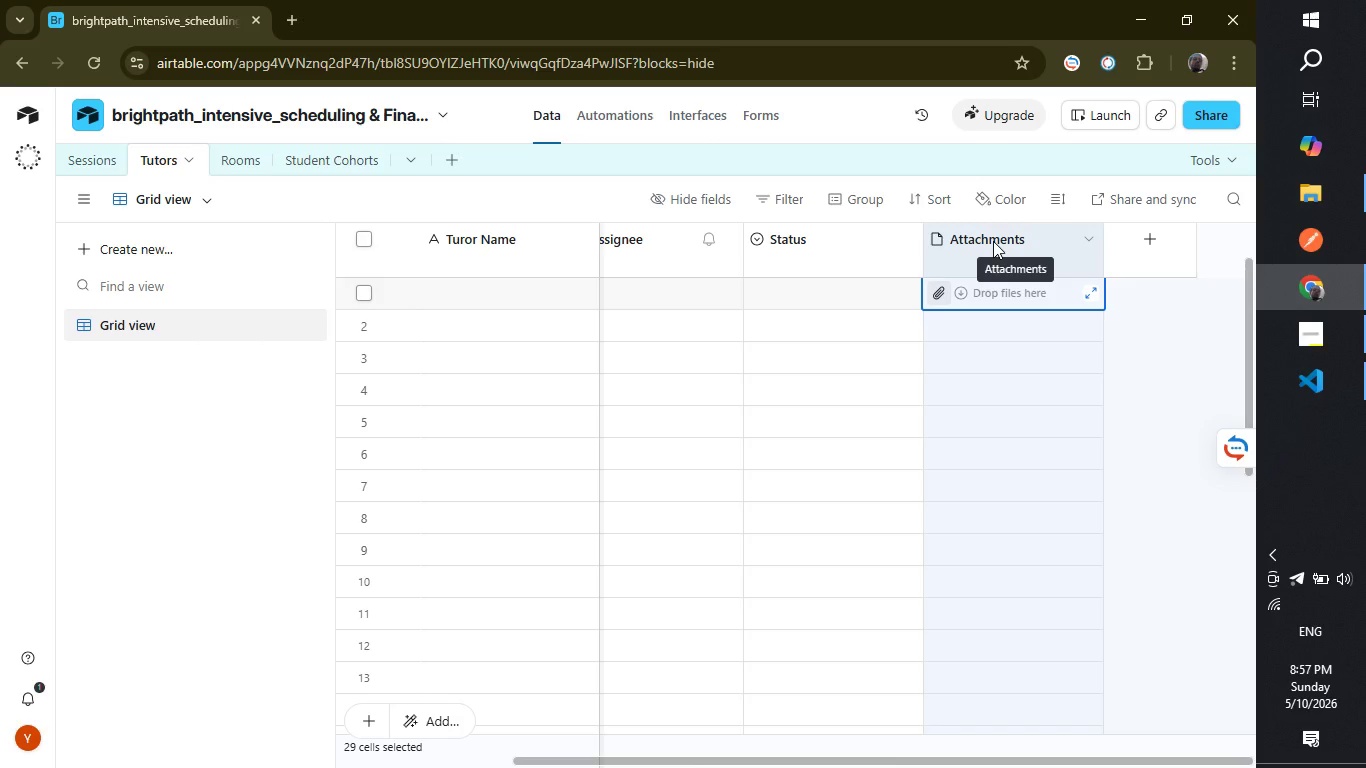 
wait(12.86)
 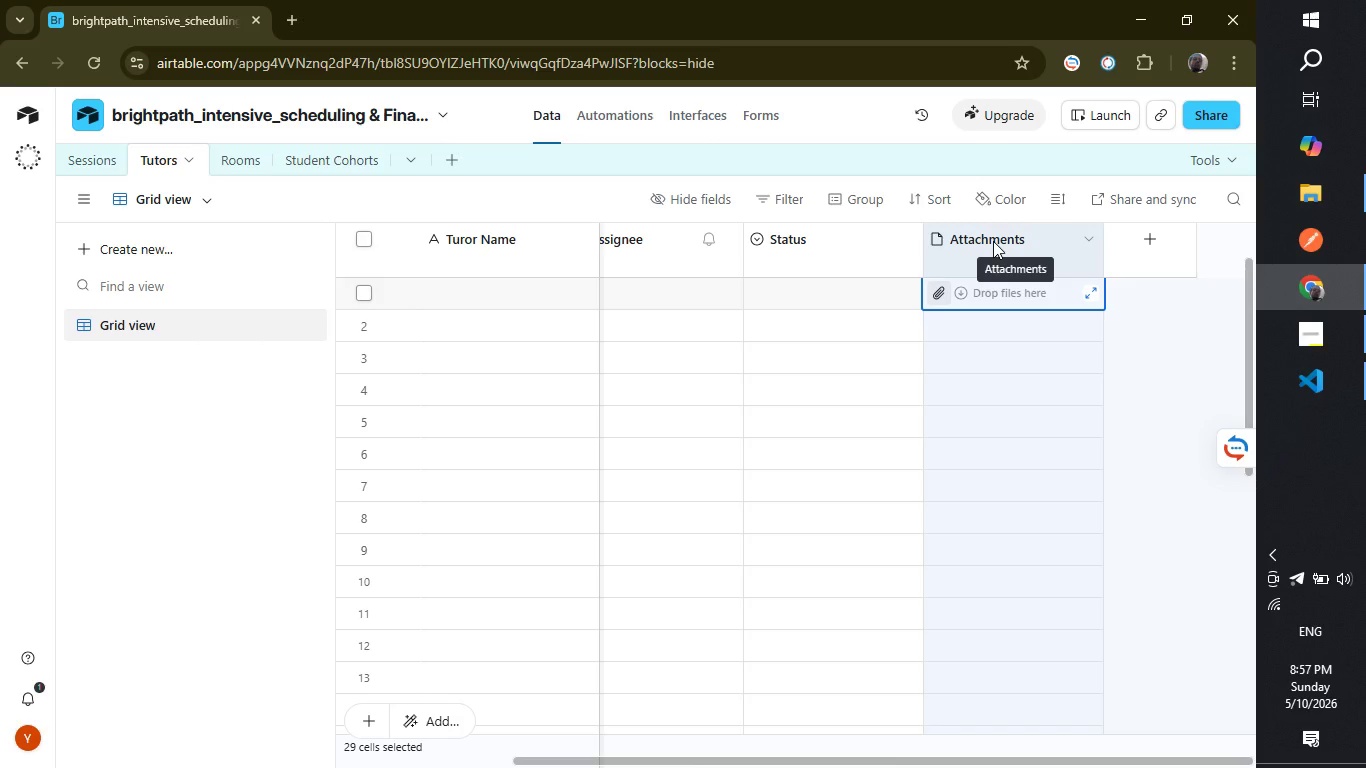 
left_click([1089, 239])
 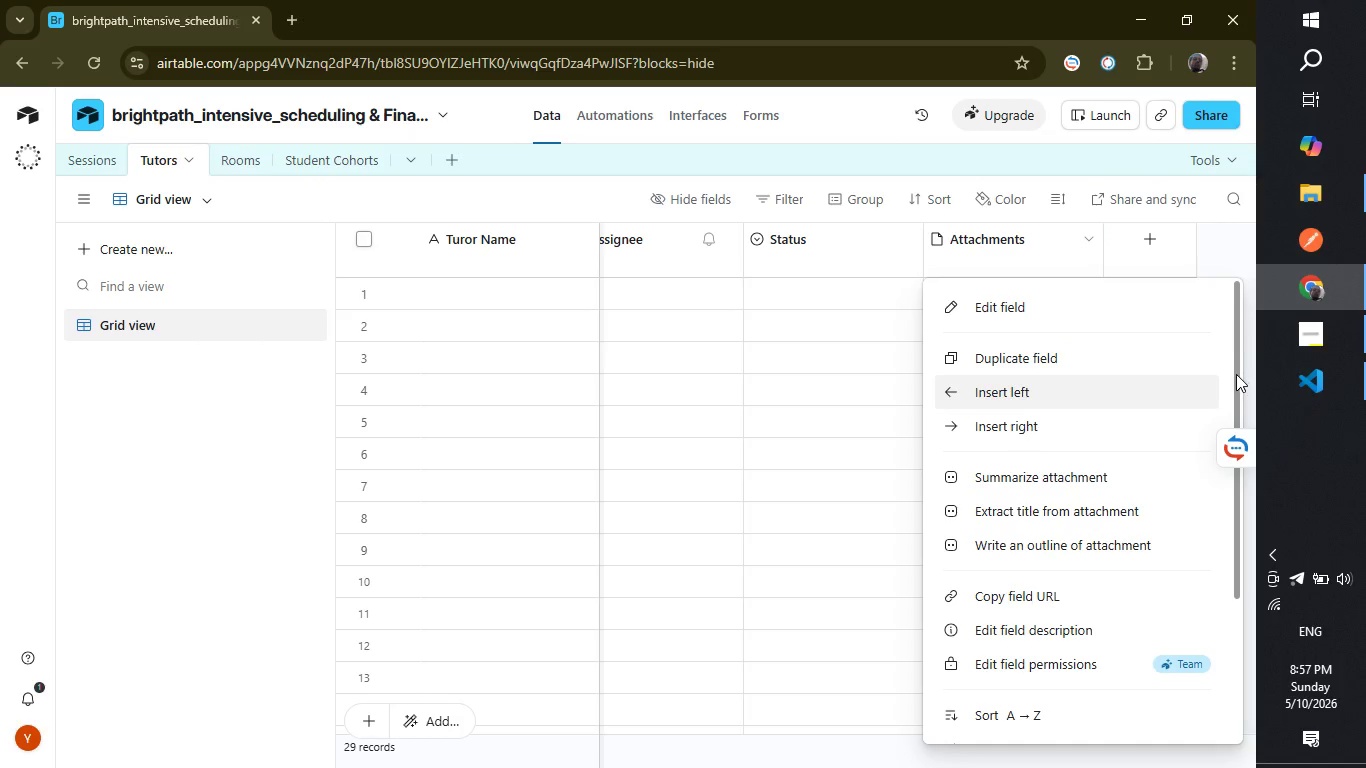 
left_click_drag(start_coordinate=[1236, 374], to_coordinate=[1167, 652])
 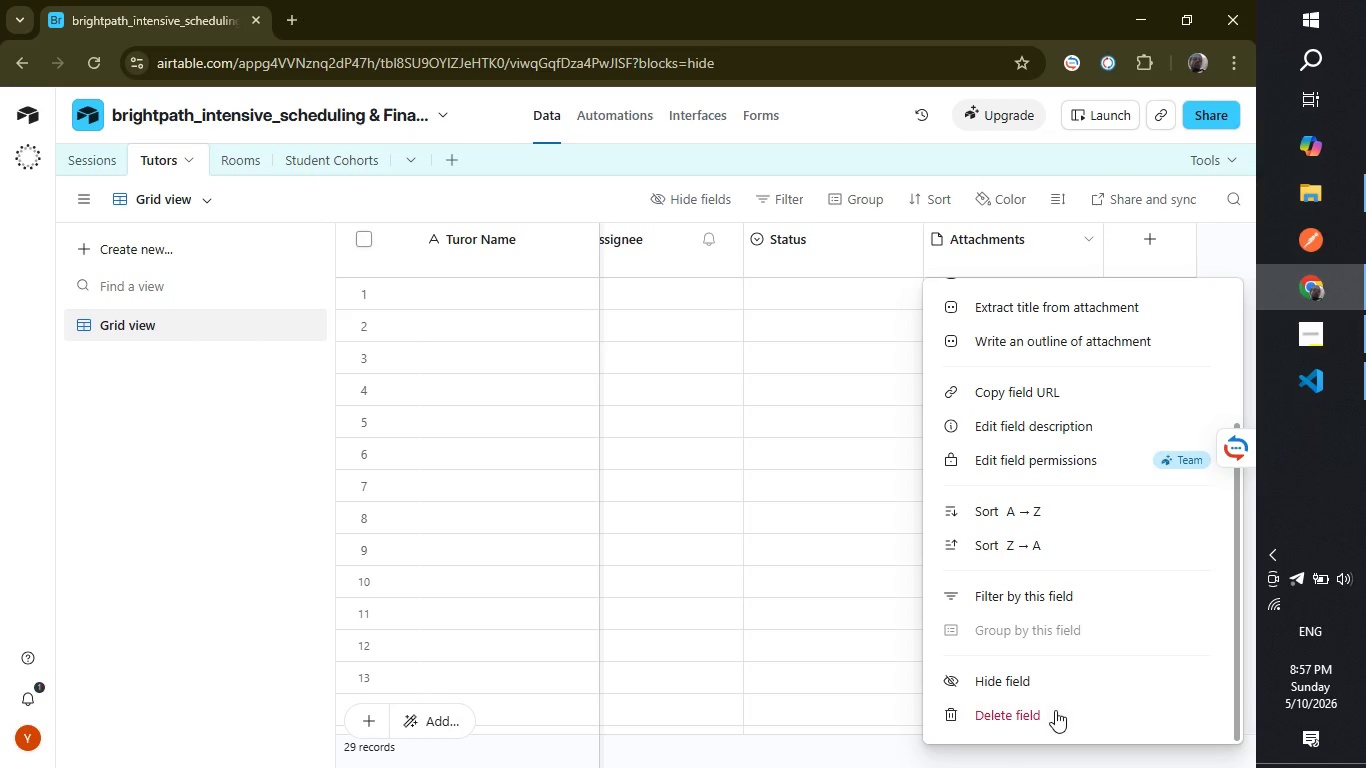 
left_click([1055, 710])
 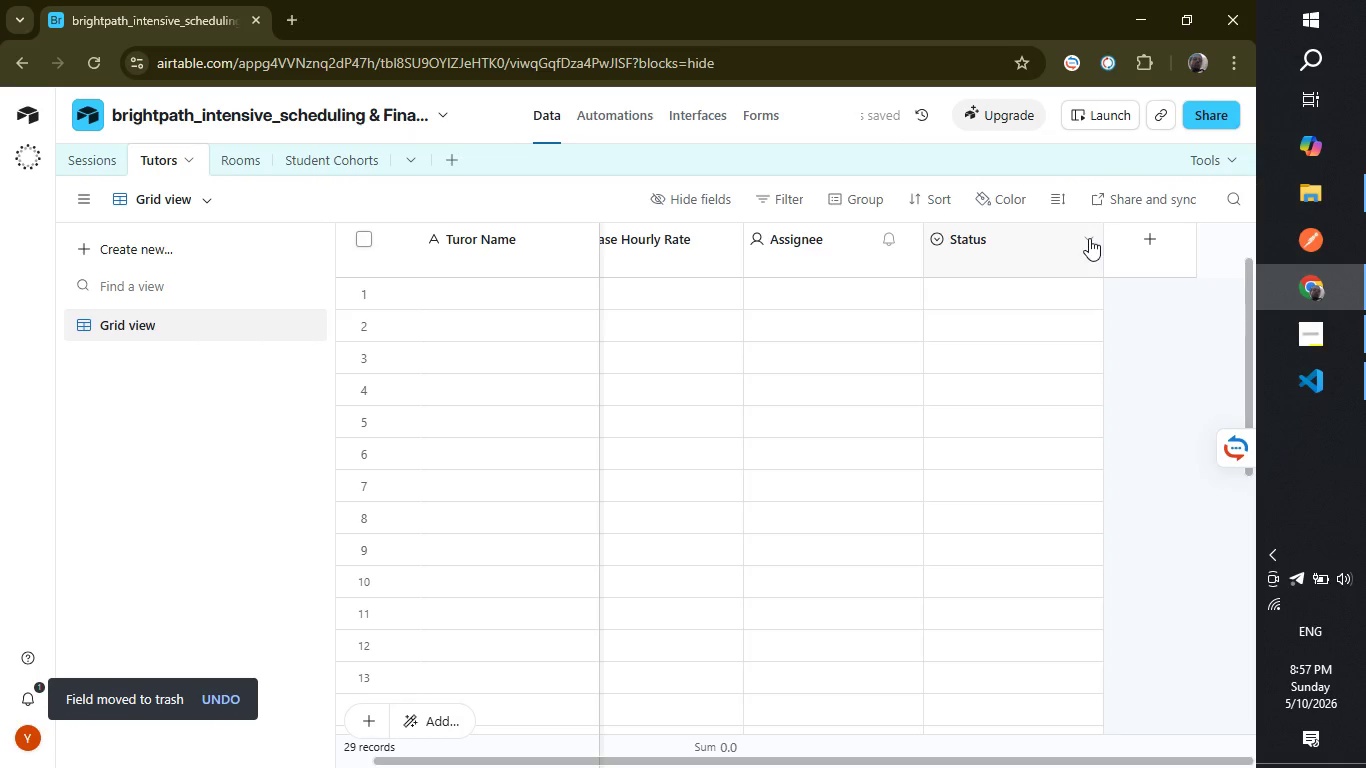 
left_click([1082, 234])
 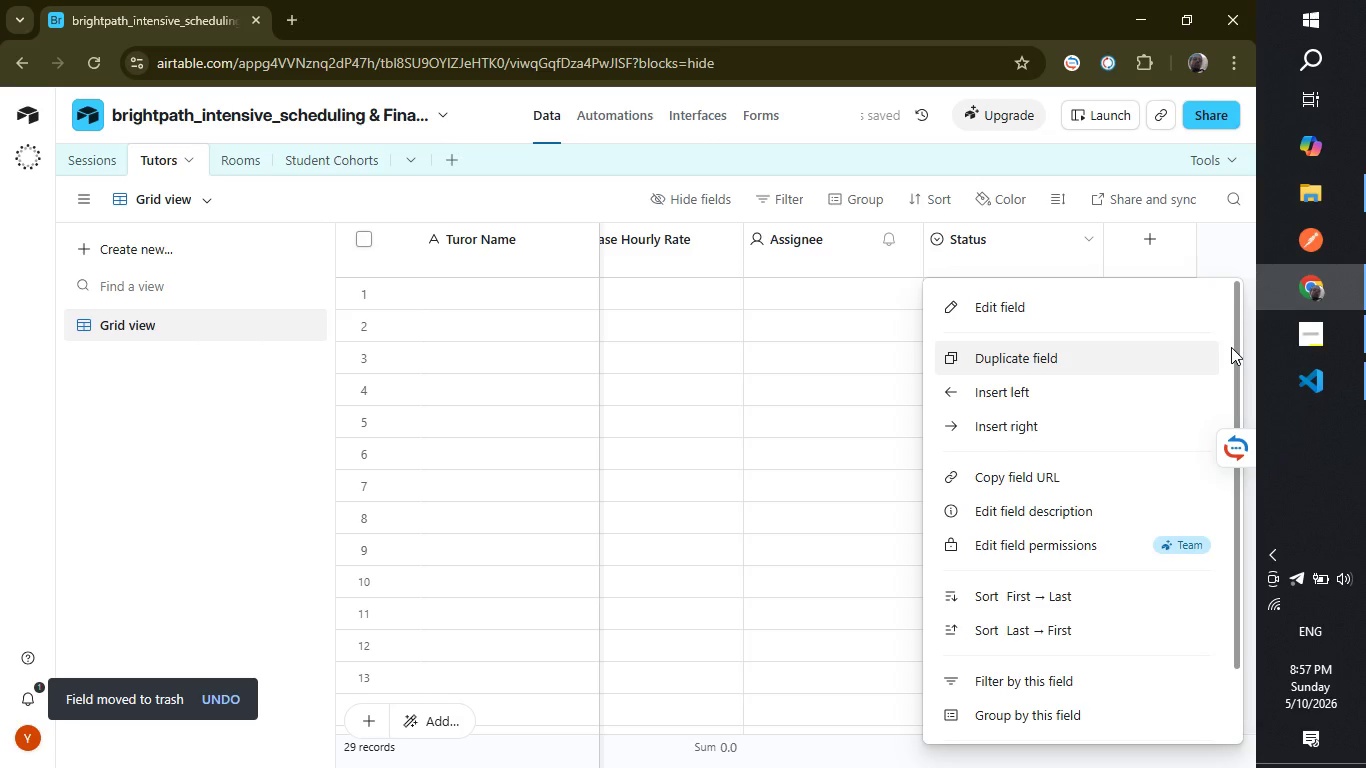 
hold_key(key=ArrowDown, duration=1.11)
 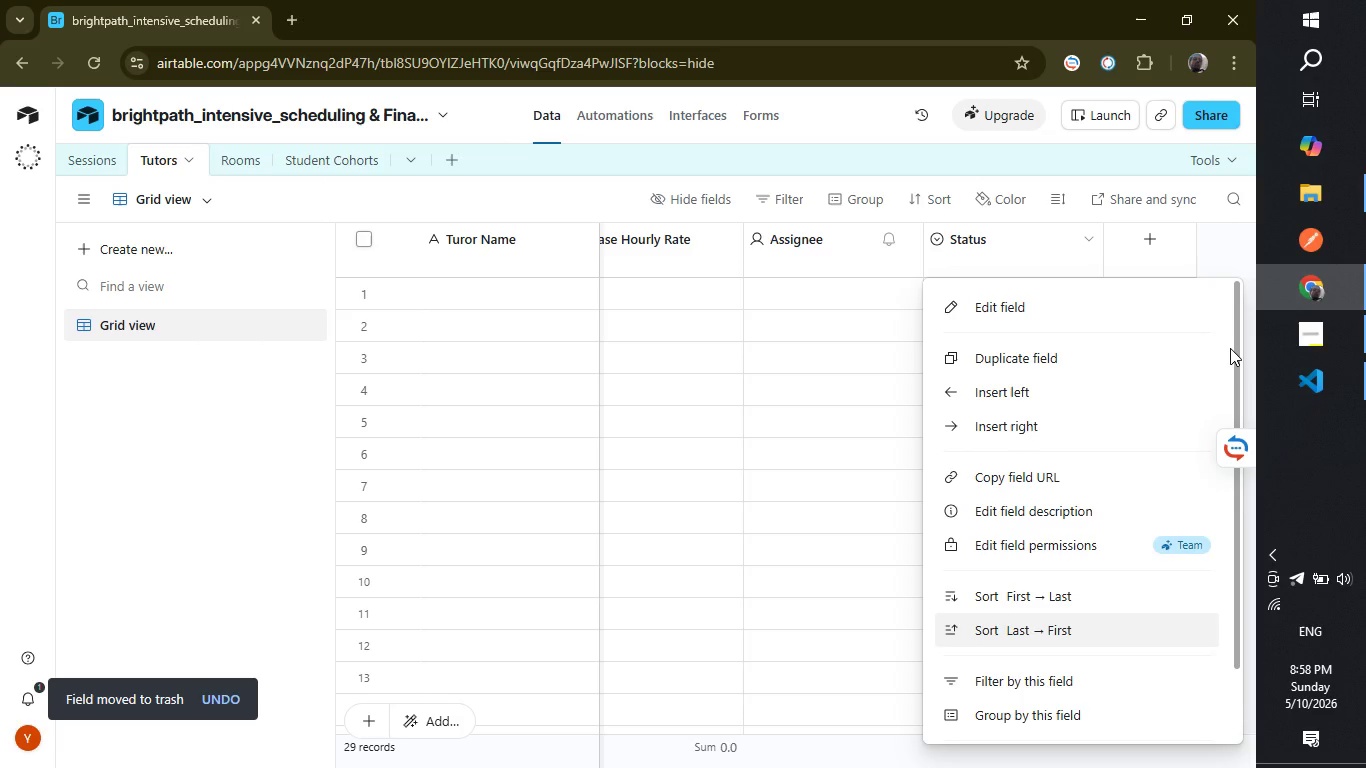 
hold_key(key=ArrowUp, duration=0.83)
 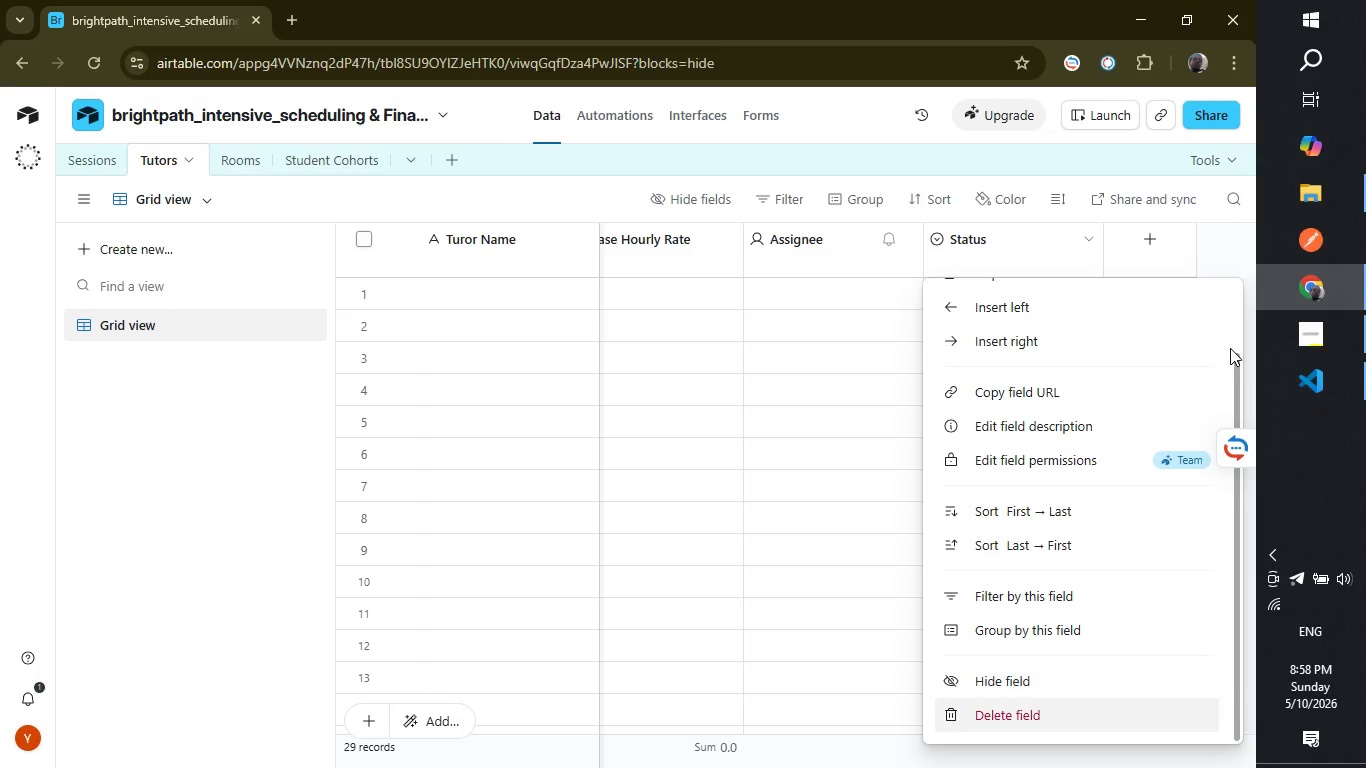 
key(ArrowDown)
 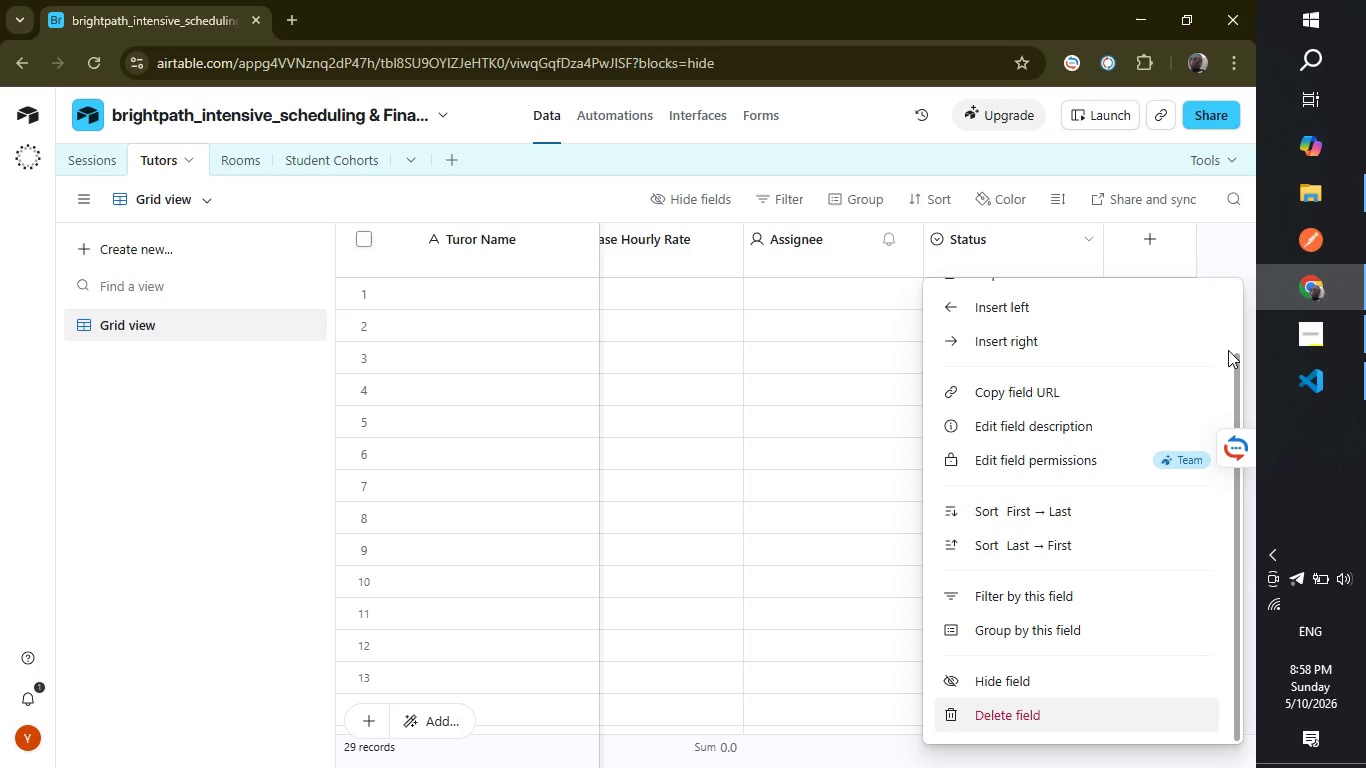 
key(Delete)
 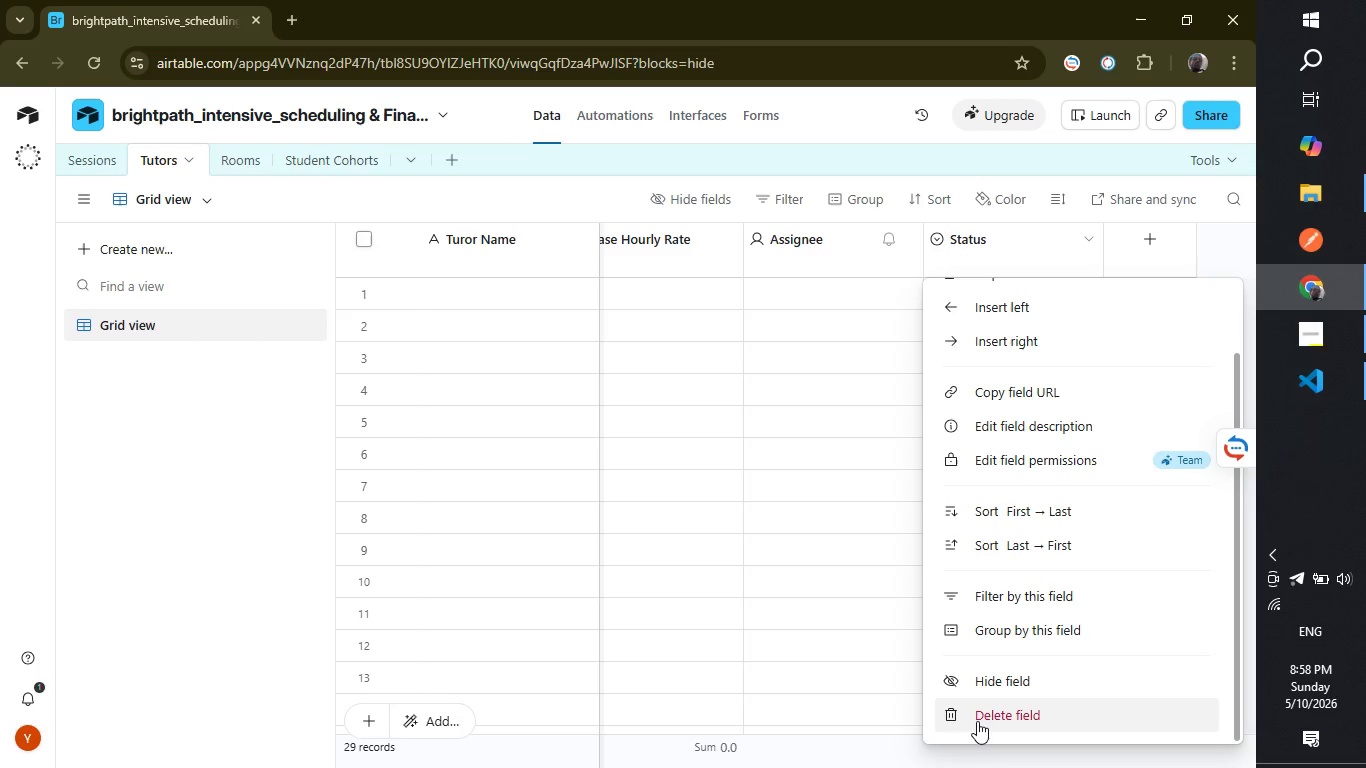 
left_click([977, 720])
 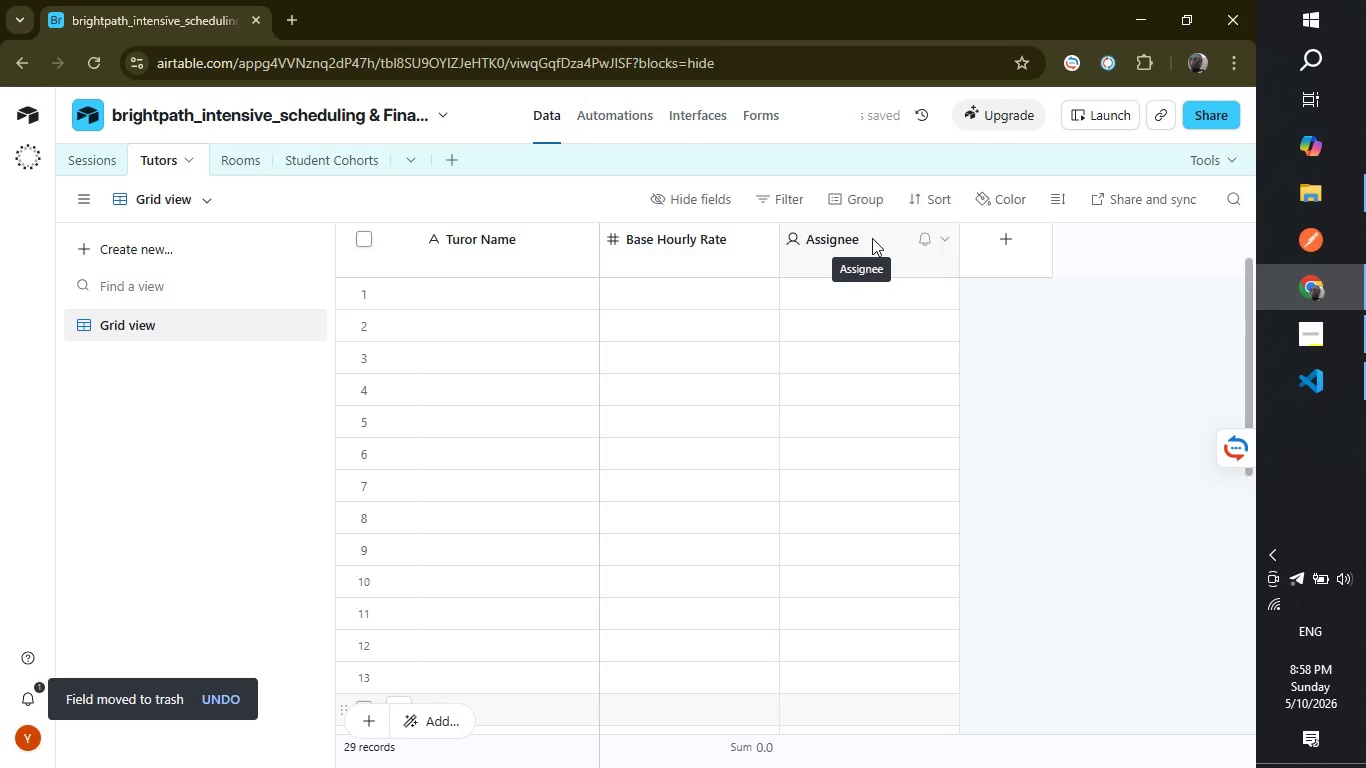 
wait(5.41)
 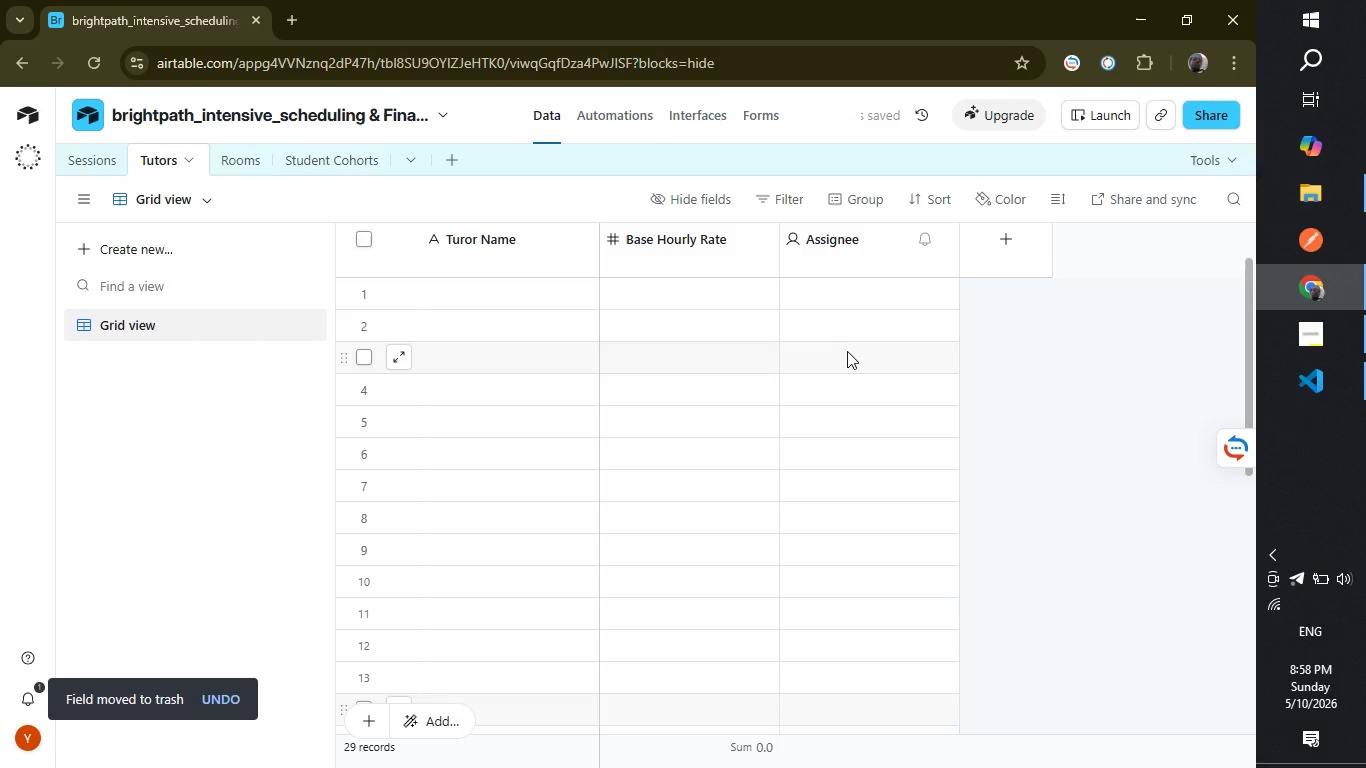 
left_click([872, 238])
 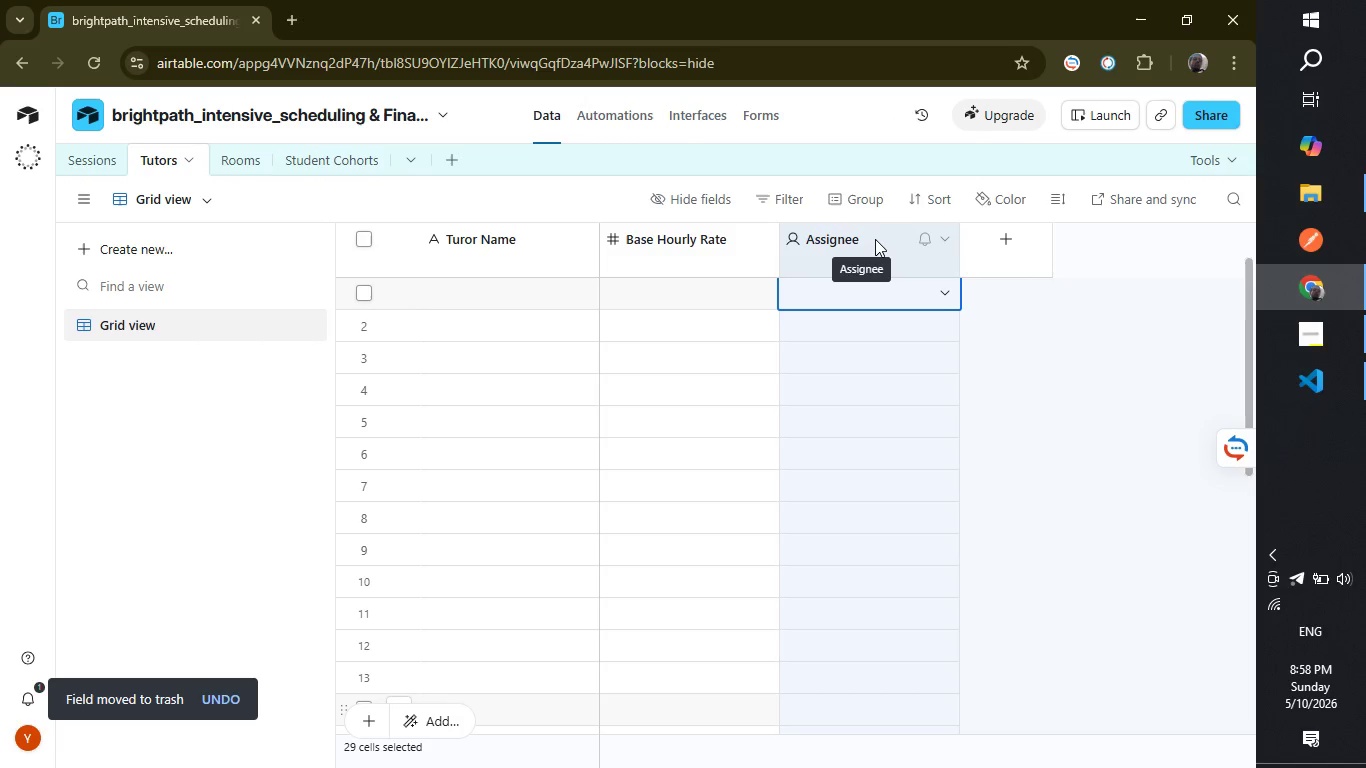 
scroll: coordinate [875, 239], scroll_direction: up, amount: 7.0
 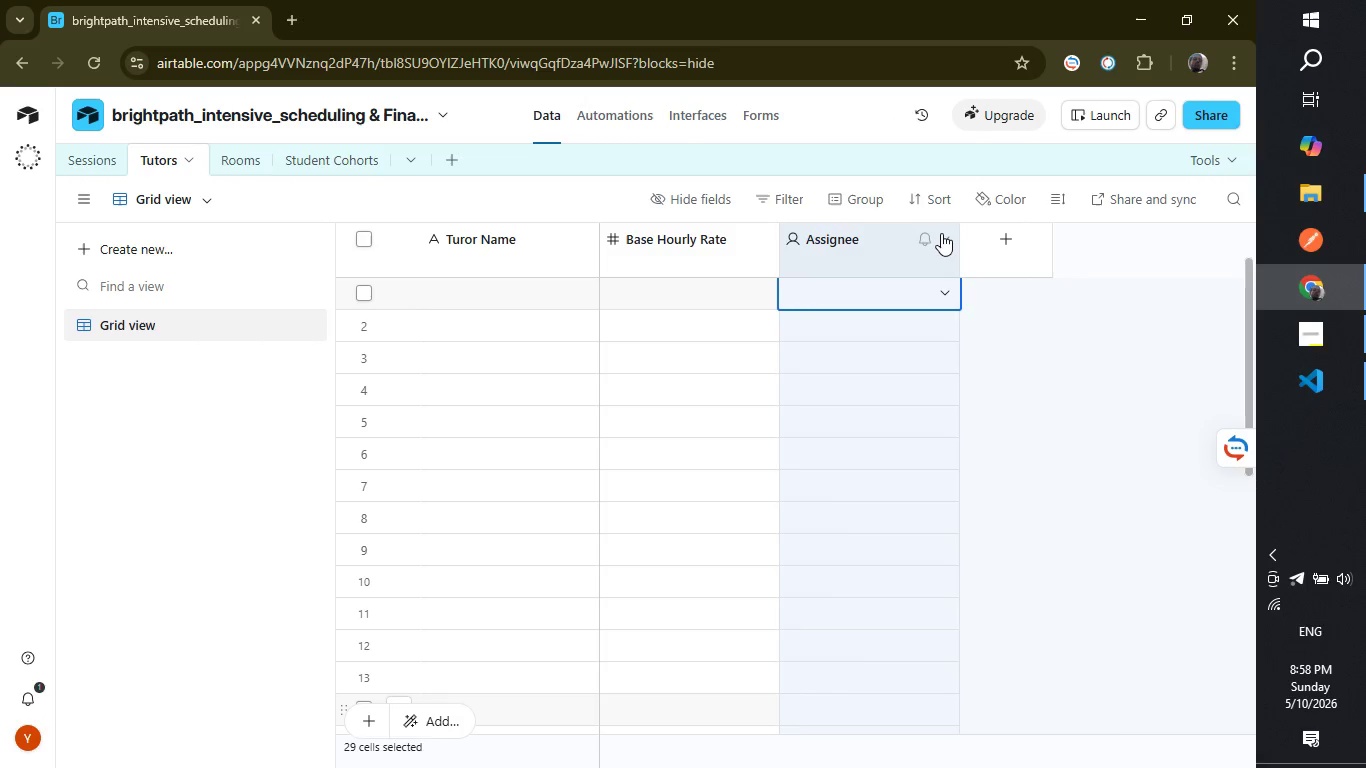 
left_click([941, 233])
 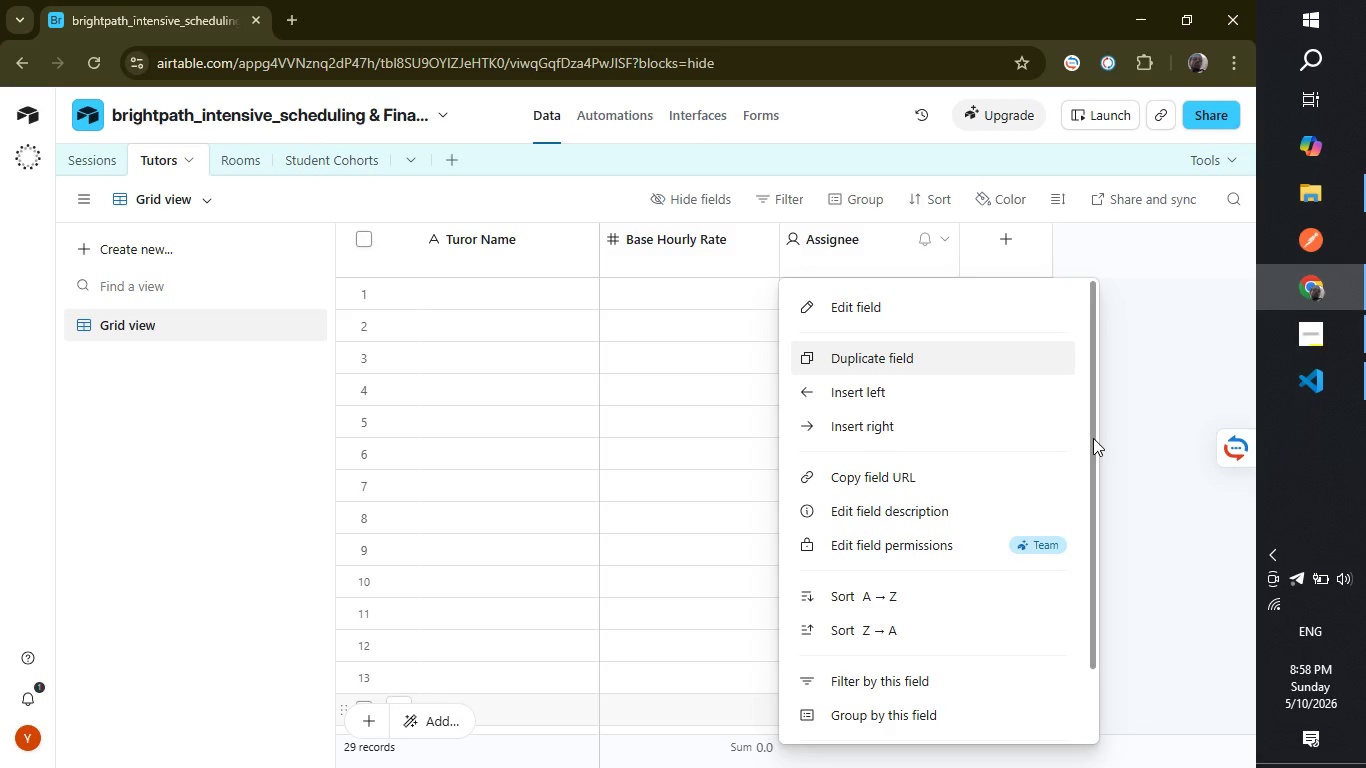 
left_click_drag(start_coordinate=[1093, 438], to_coordinate=[1084, 562])
 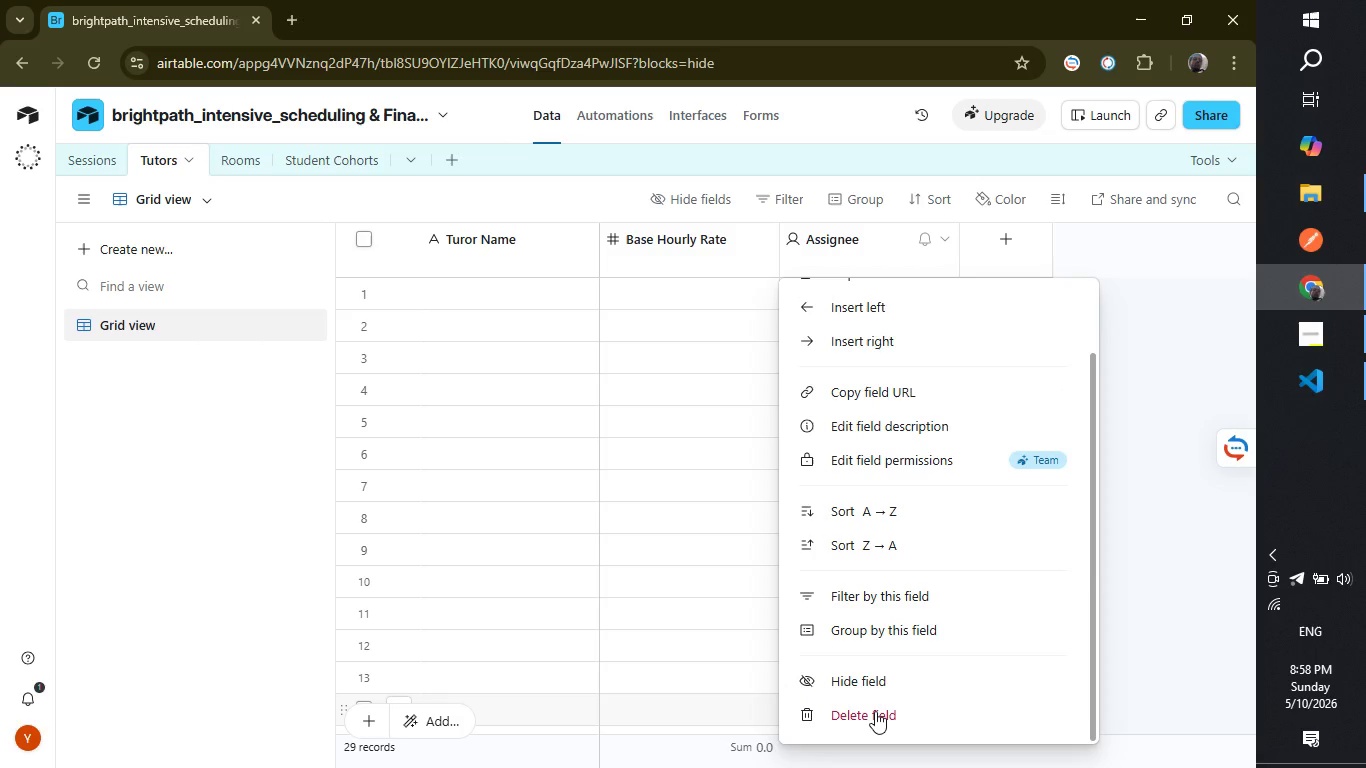 
left_click([875, 711])
 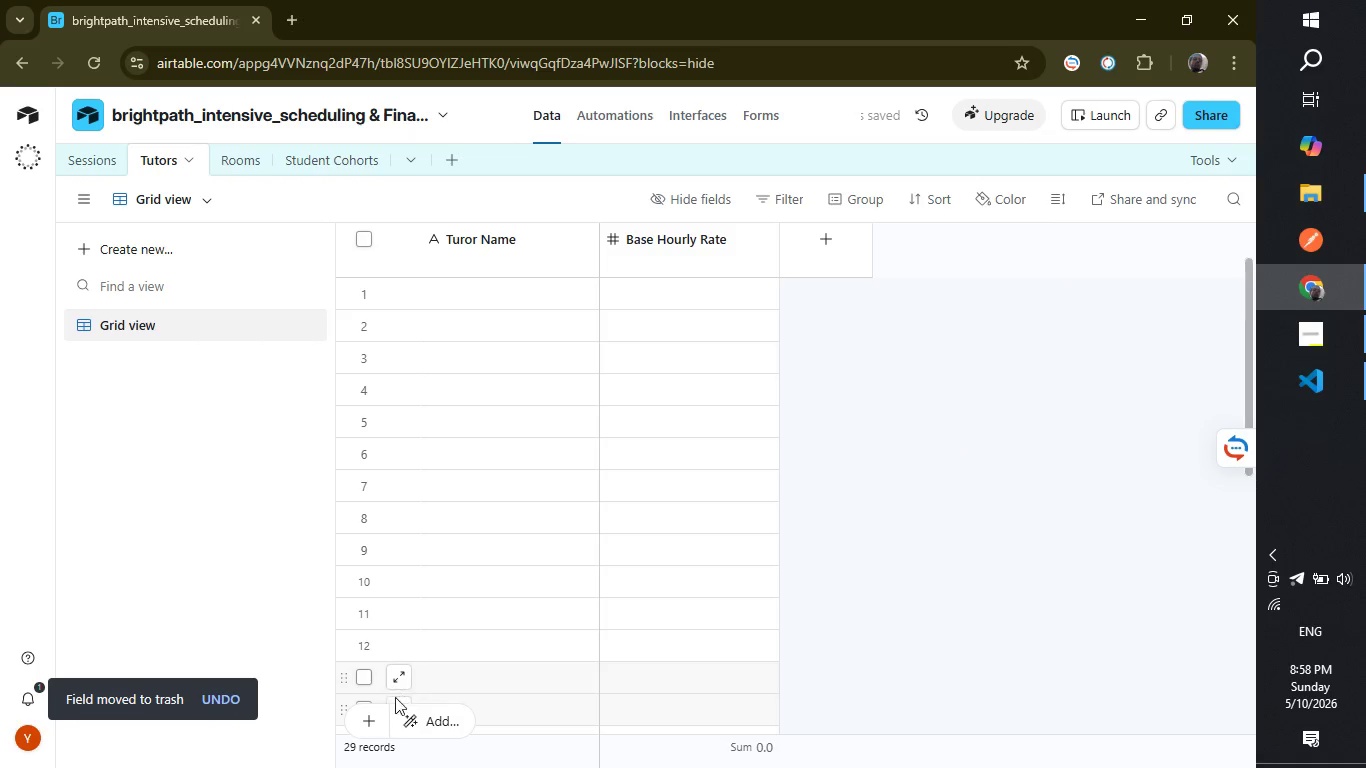 
wait(5.08)
 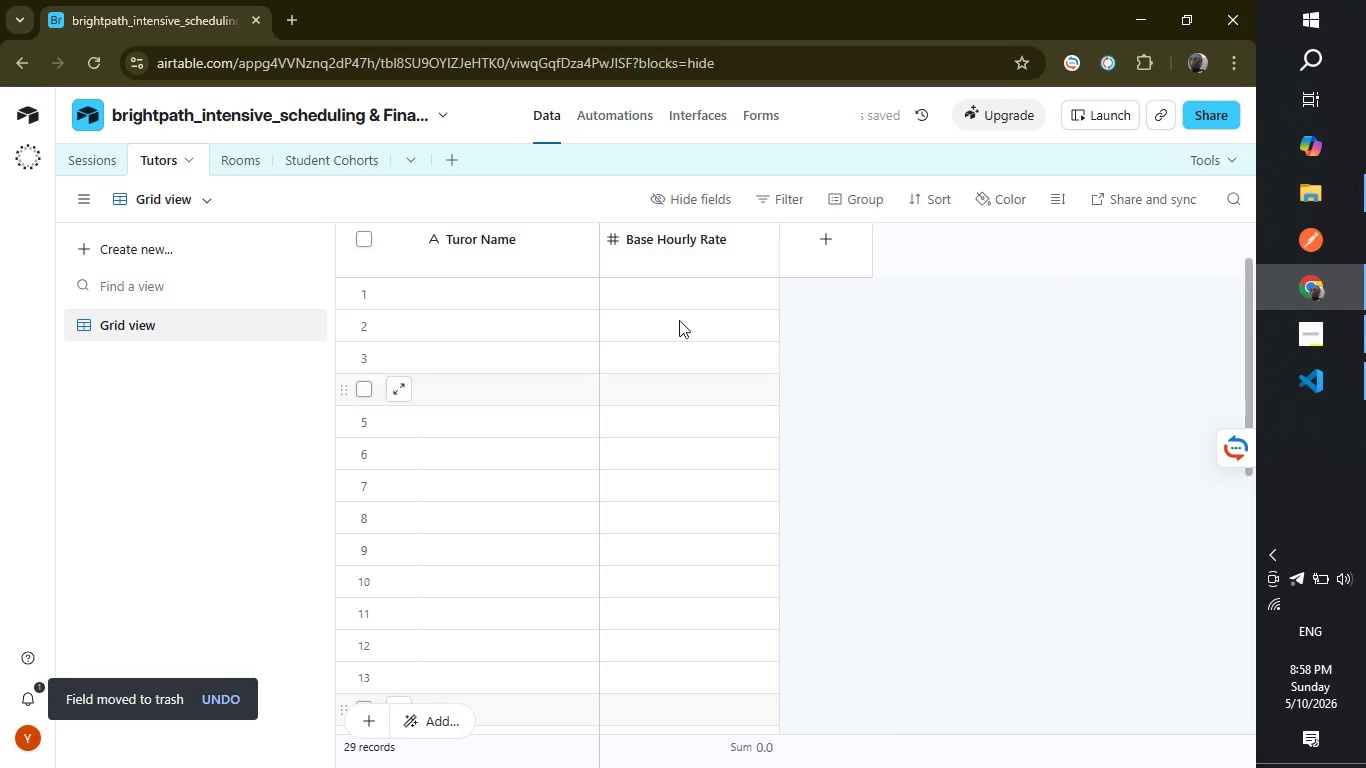 
left_click([360, 678])
 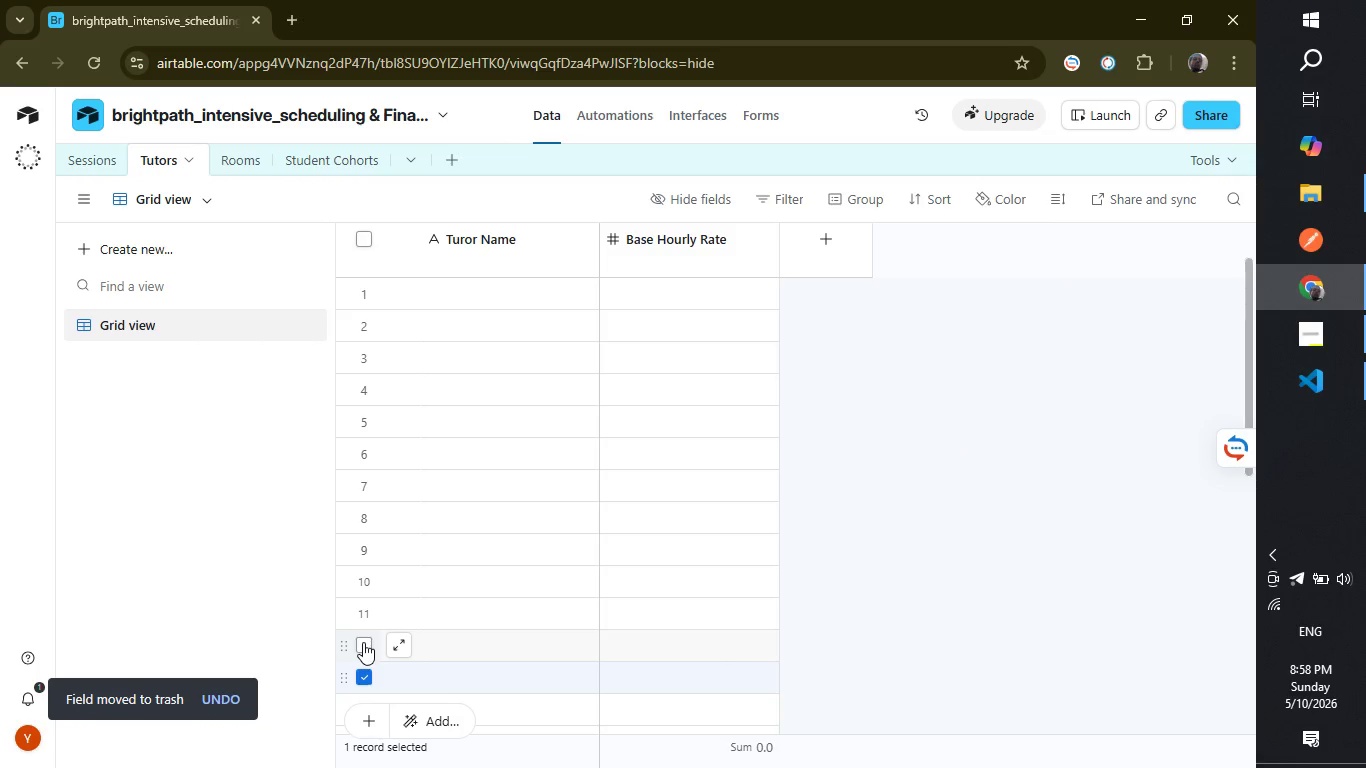 
left_click([363, 642])
 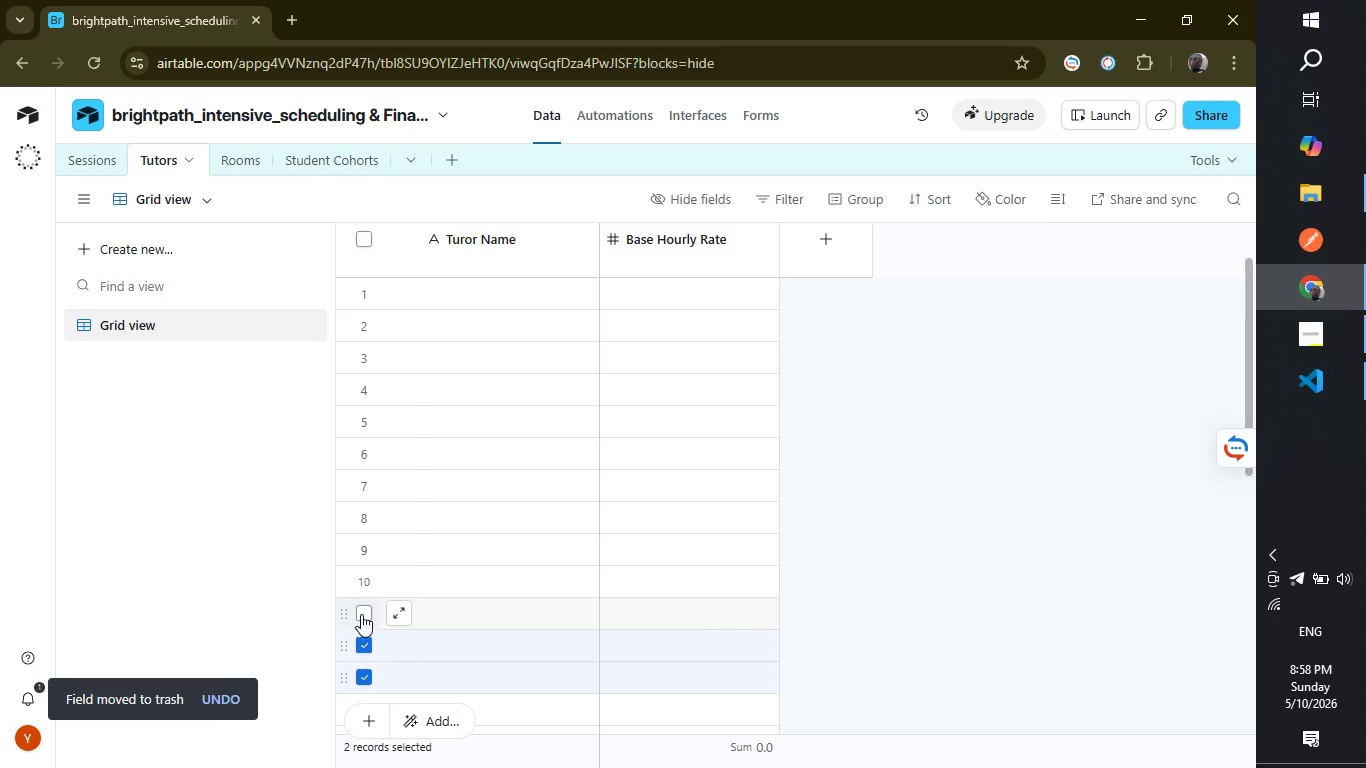 
left_click([361, 614])
 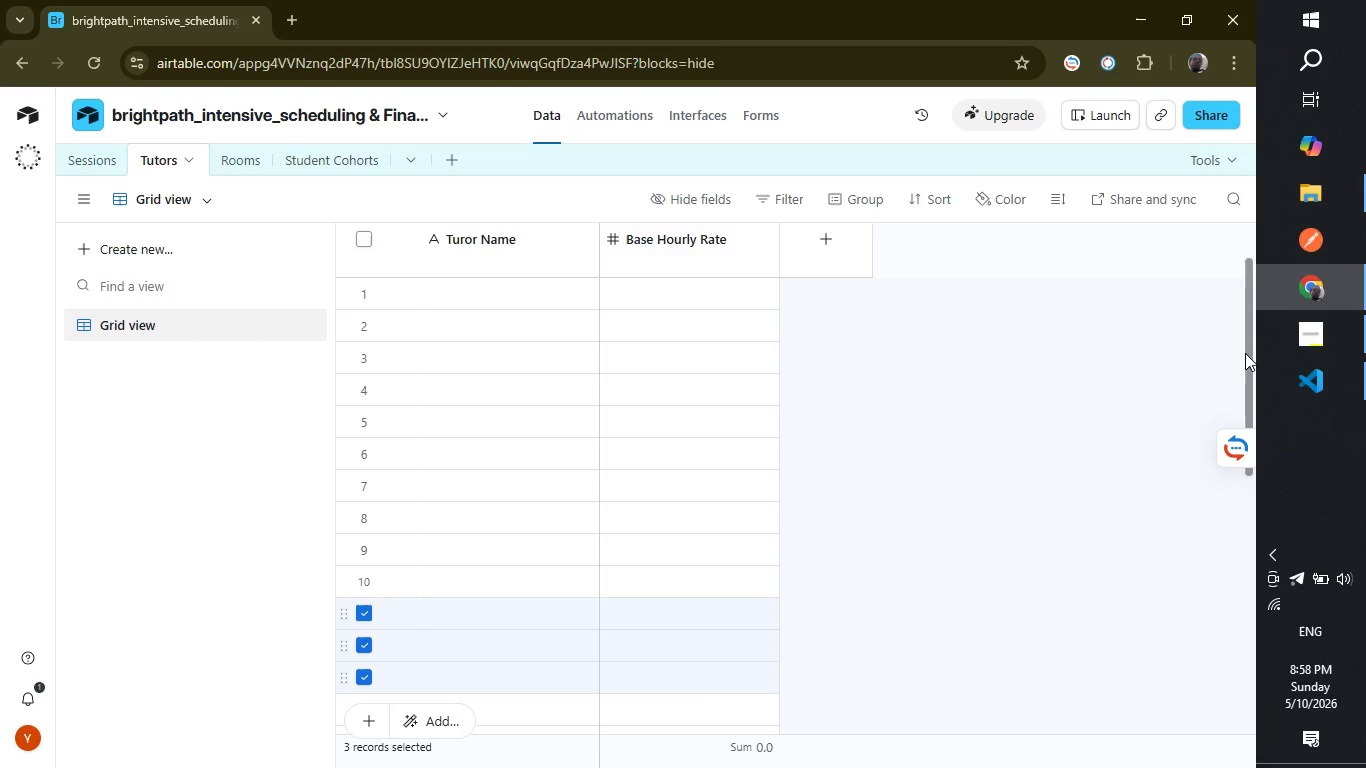 
left_click_drag(start_coordinate=[1245, 353], to_coordinate=[1219, 510])
 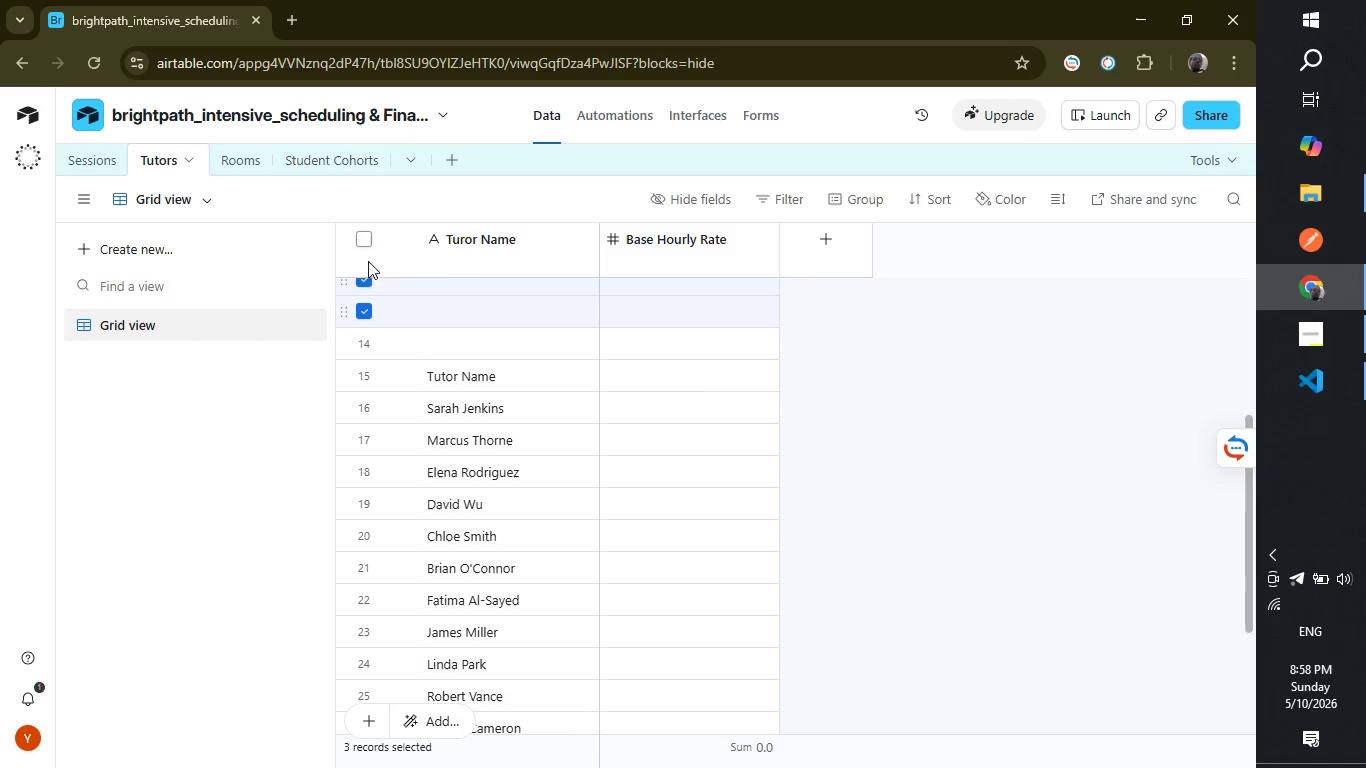 
wait(6.92)
 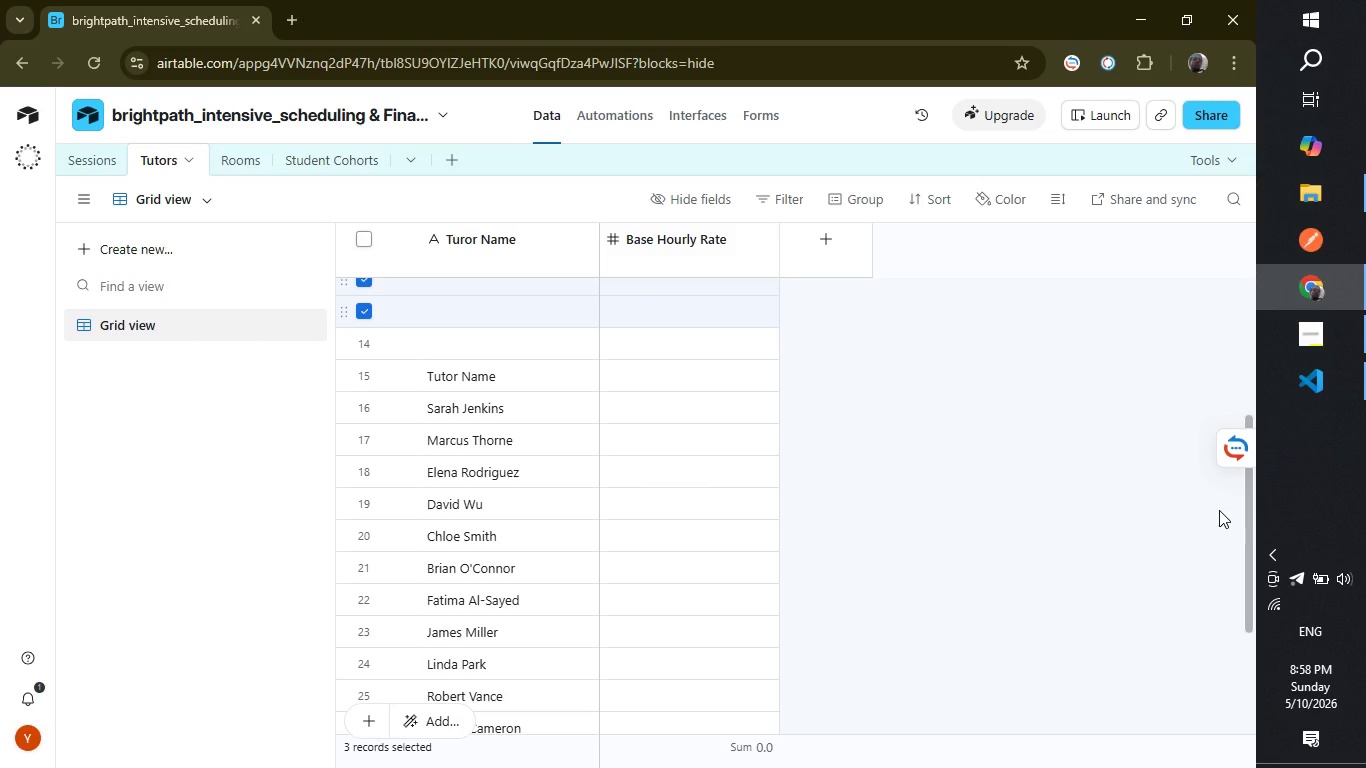 
left_click([364, 242])
 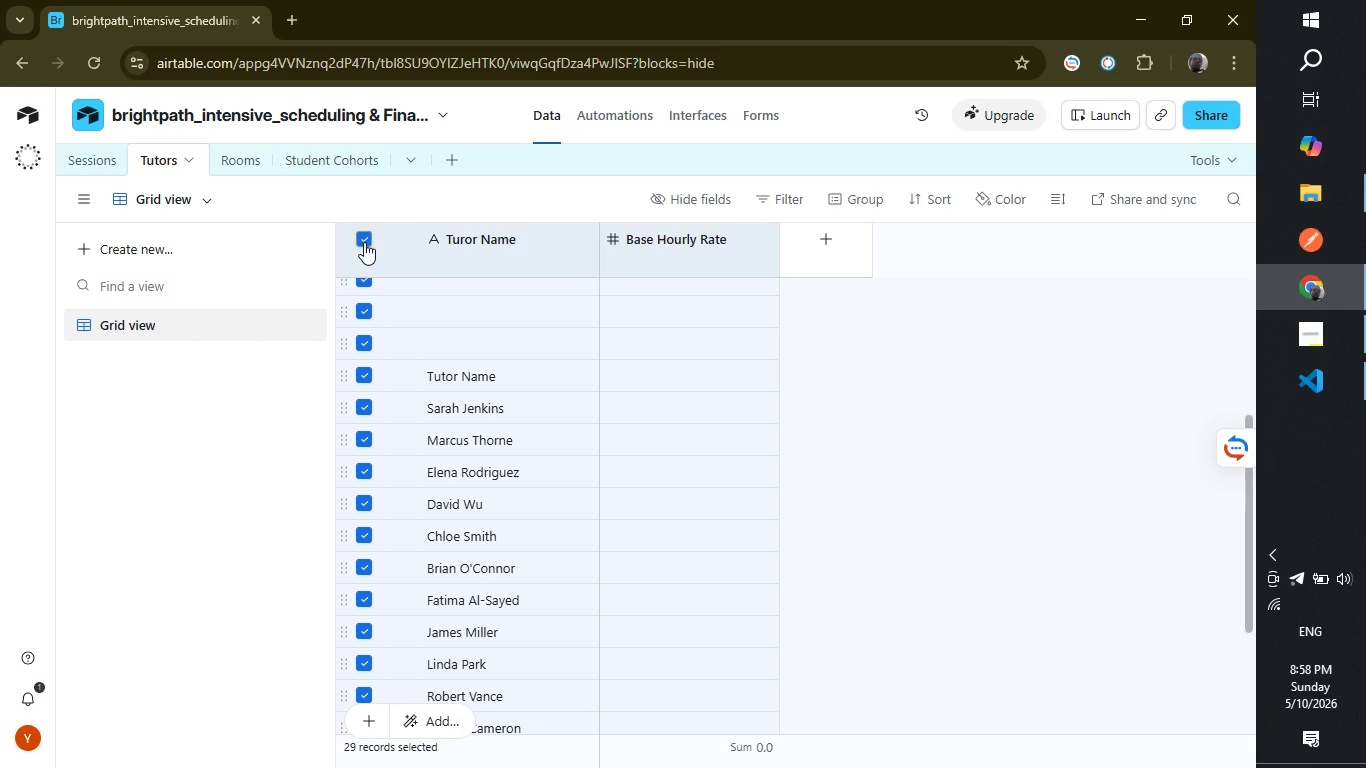 
key(Delete)
 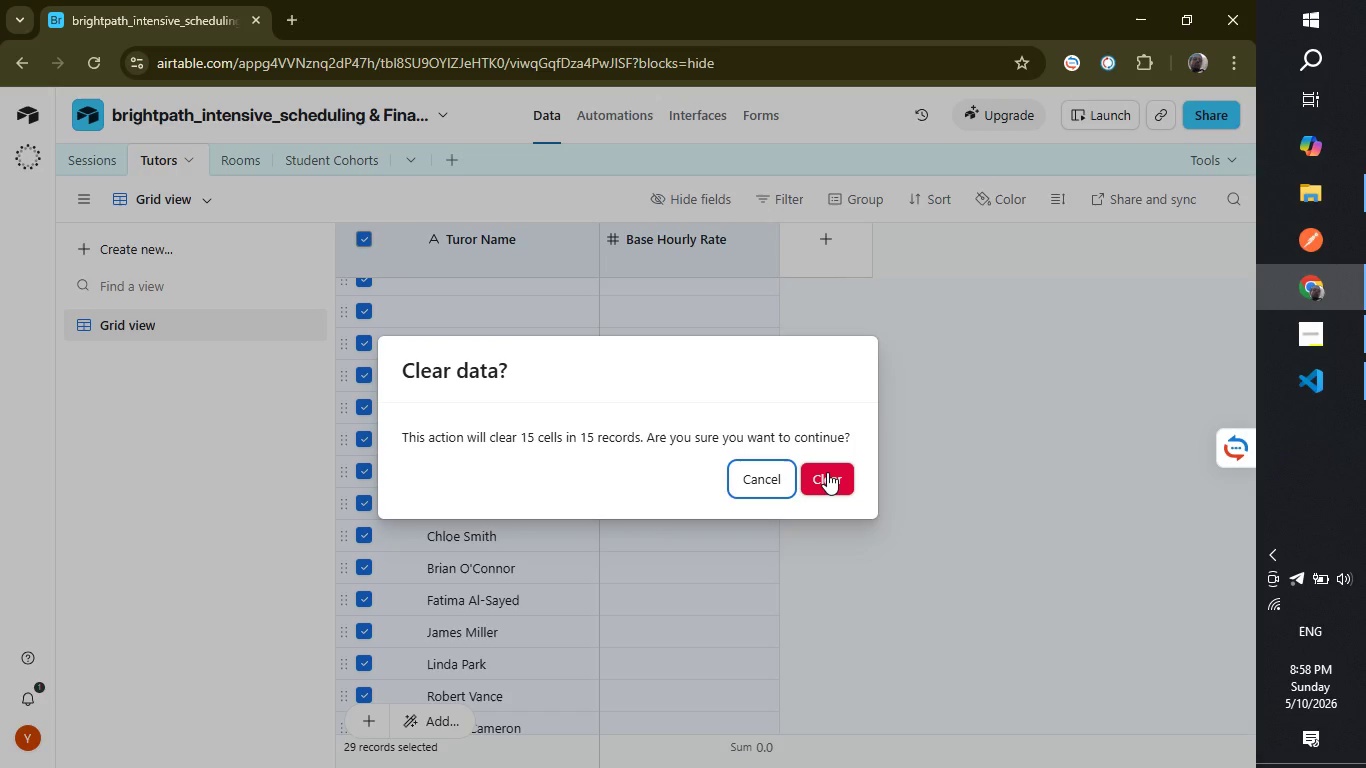 
left_click([827, 472])
 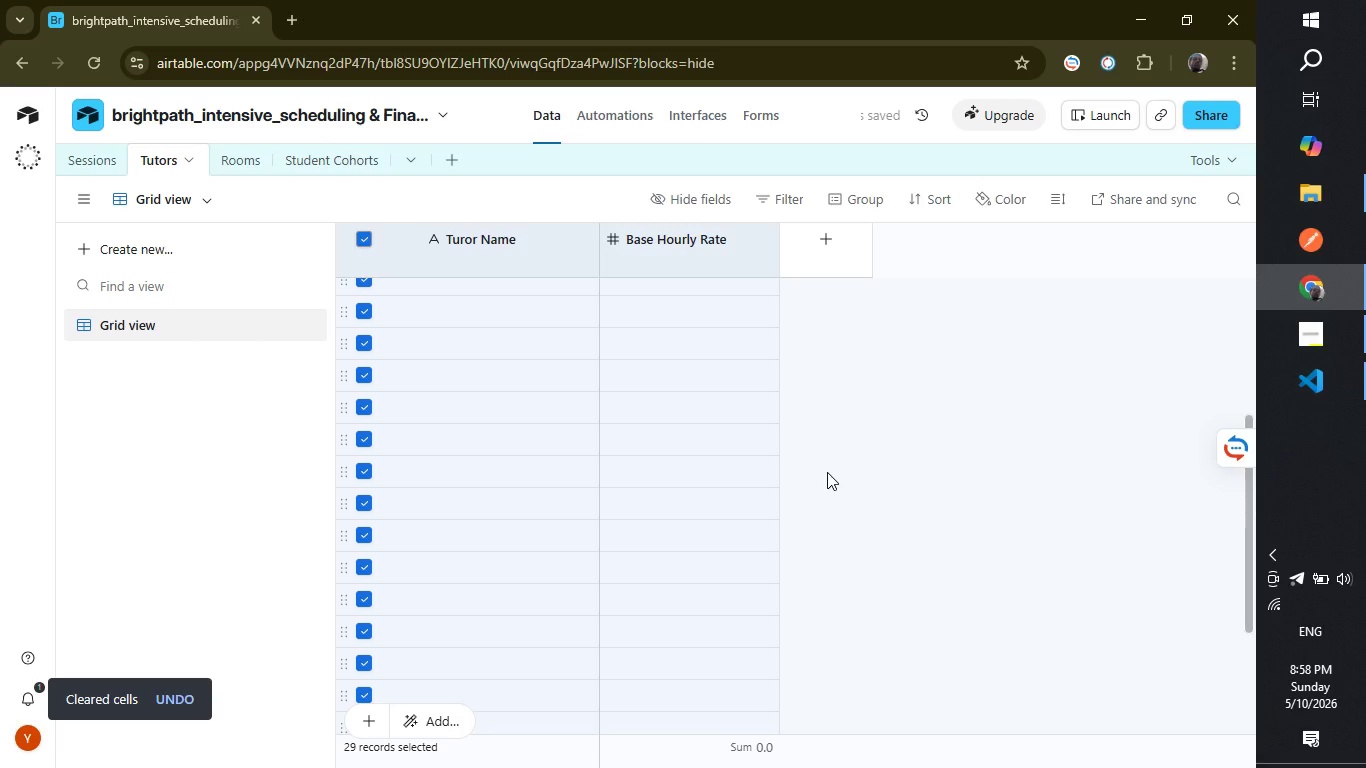 
wait(6.52)
 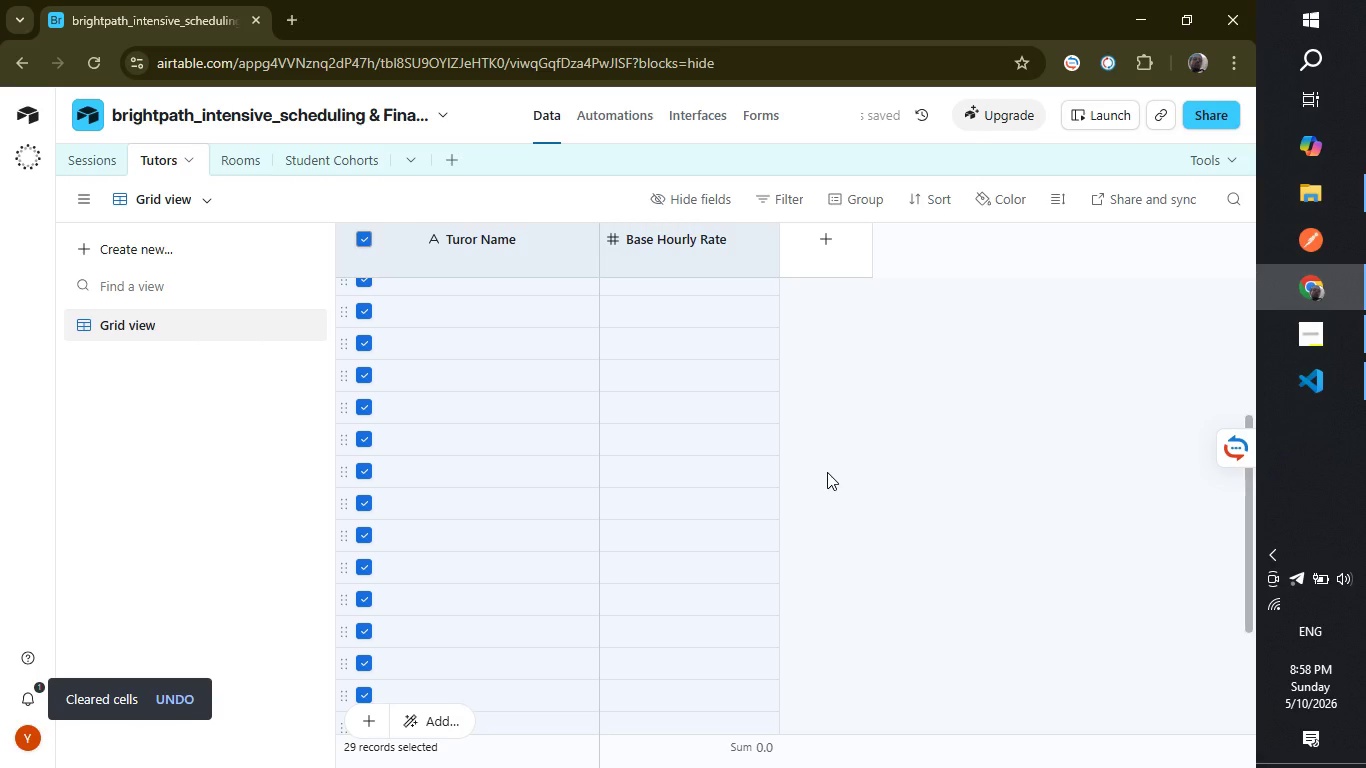 
left_click([906, 456])
 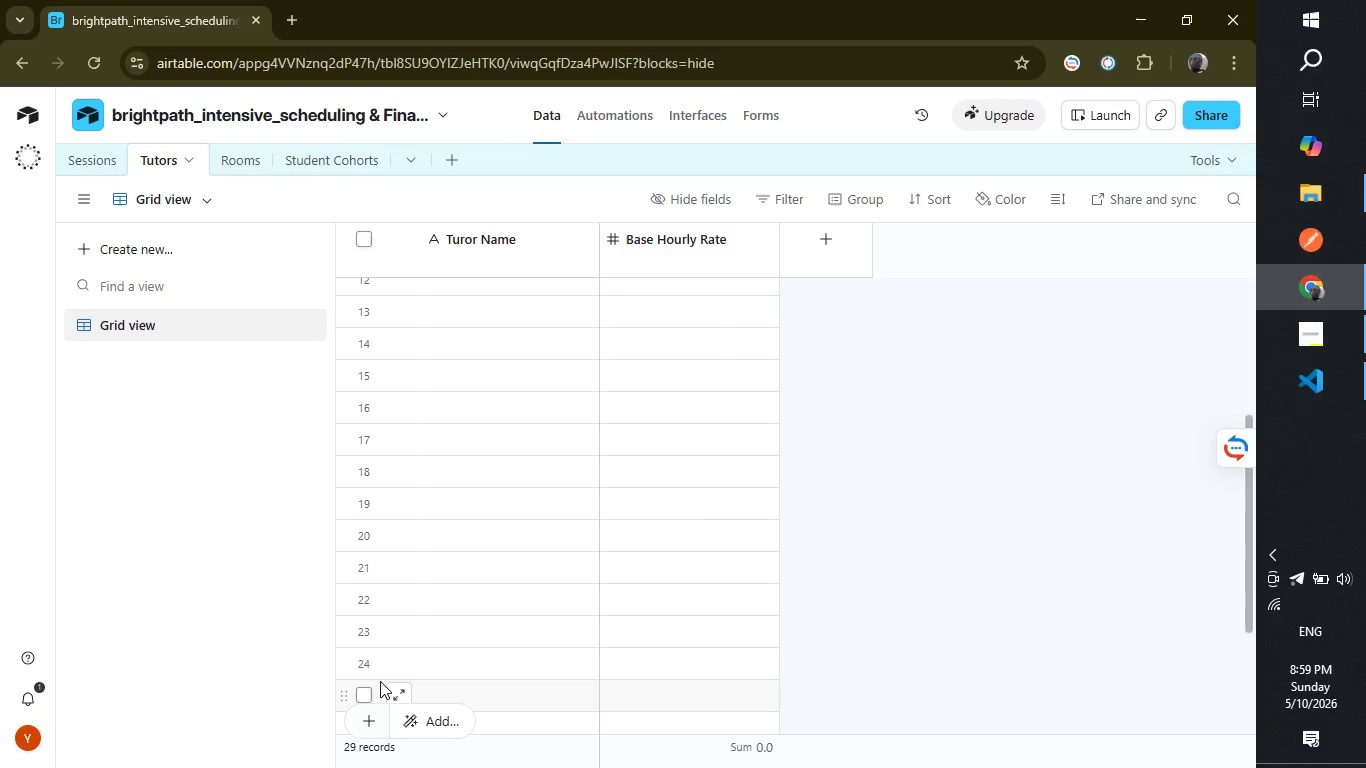 
hold_key(key=ArrowDown, duration=0.64)
 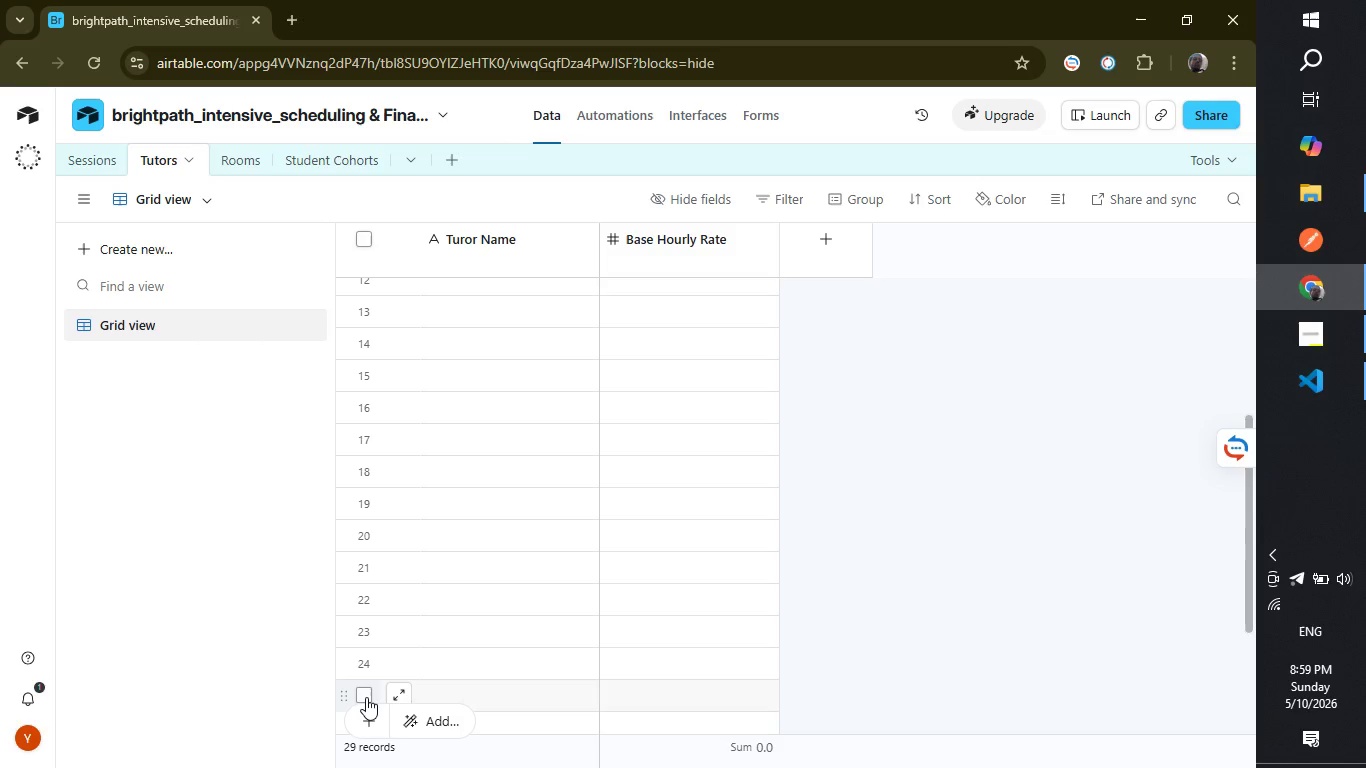 
left_click([366, 697])
 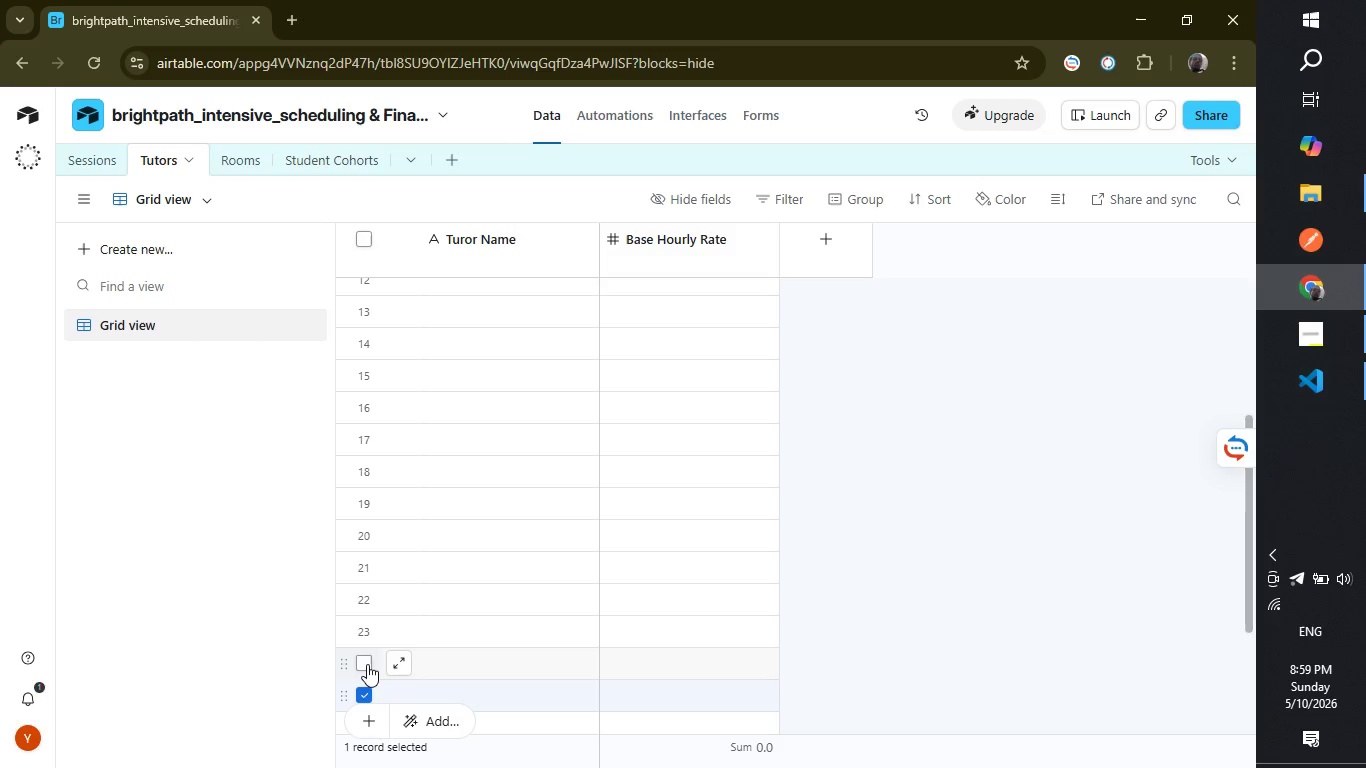 
left_click([367, 664])
 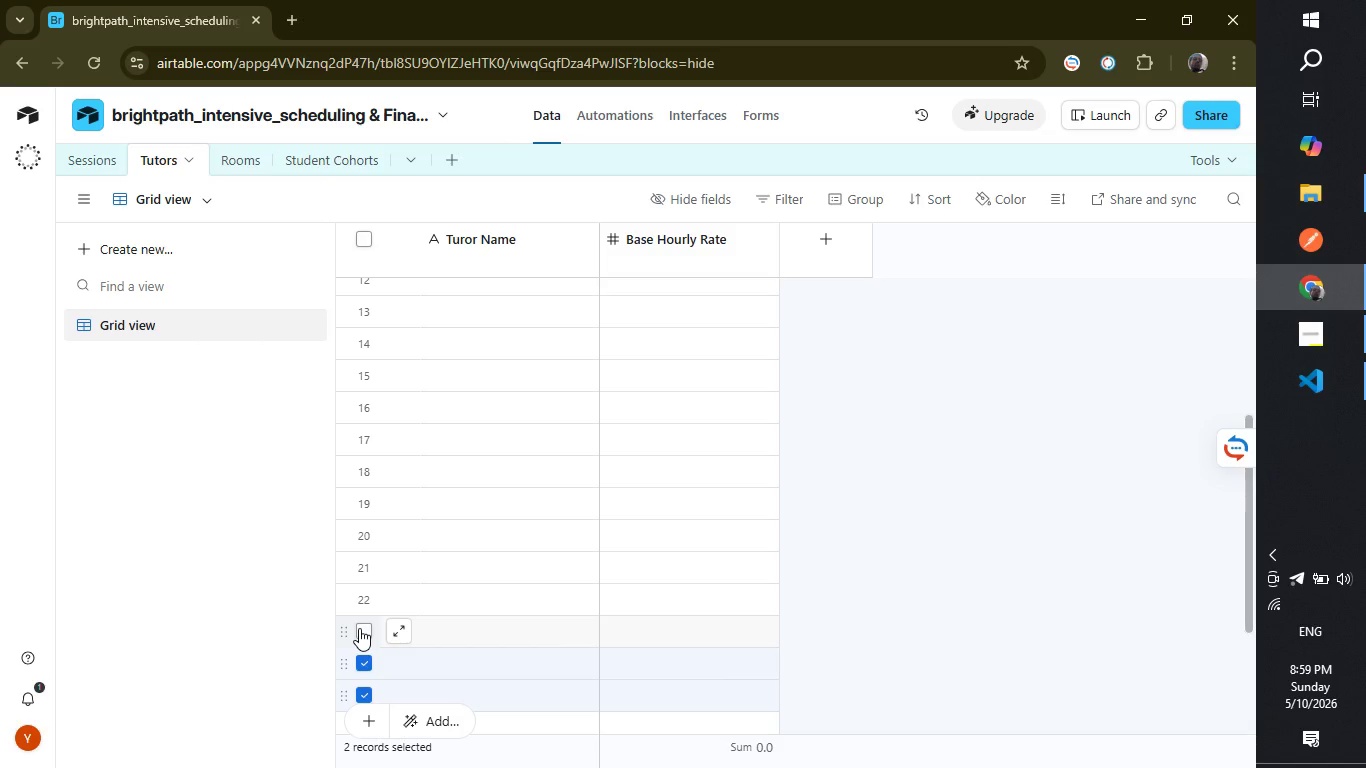 
left_click([359, 628])
 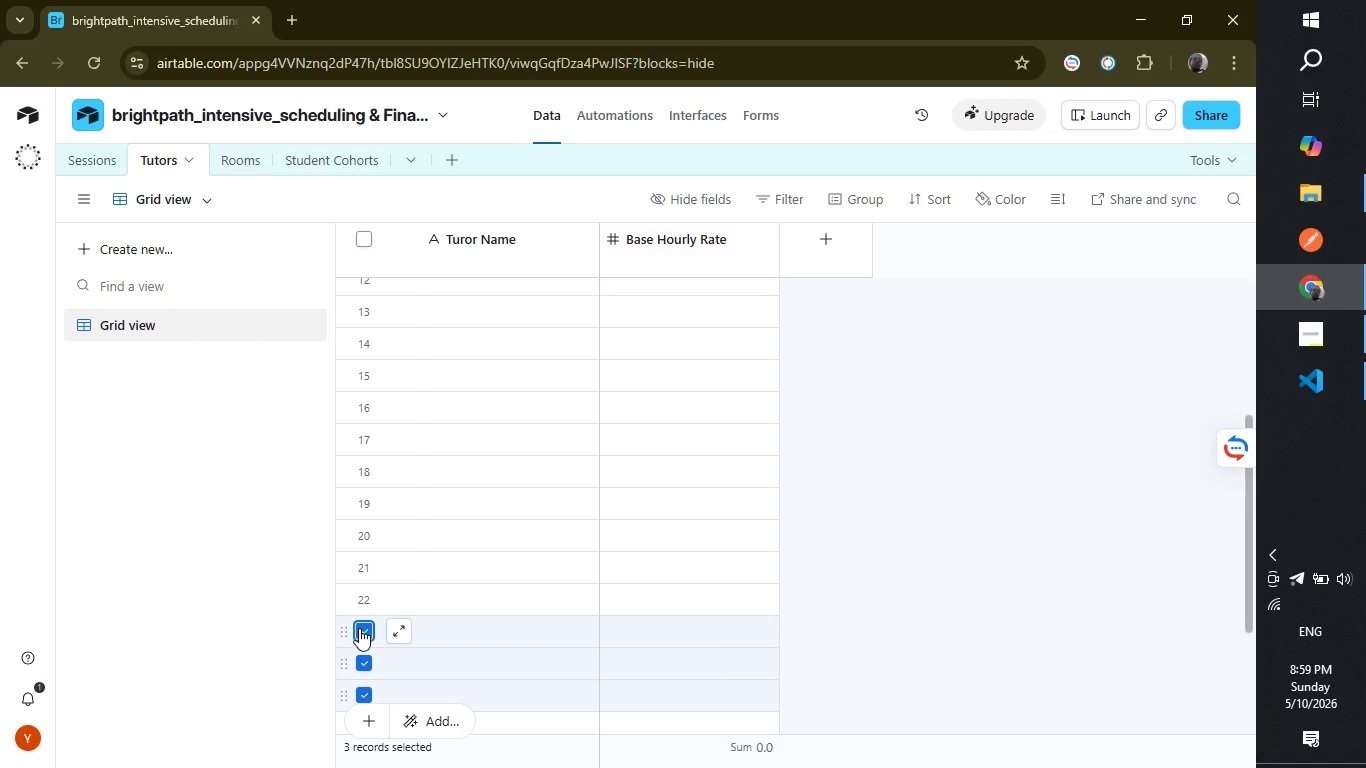 
key(Shift+ArrowUp)
 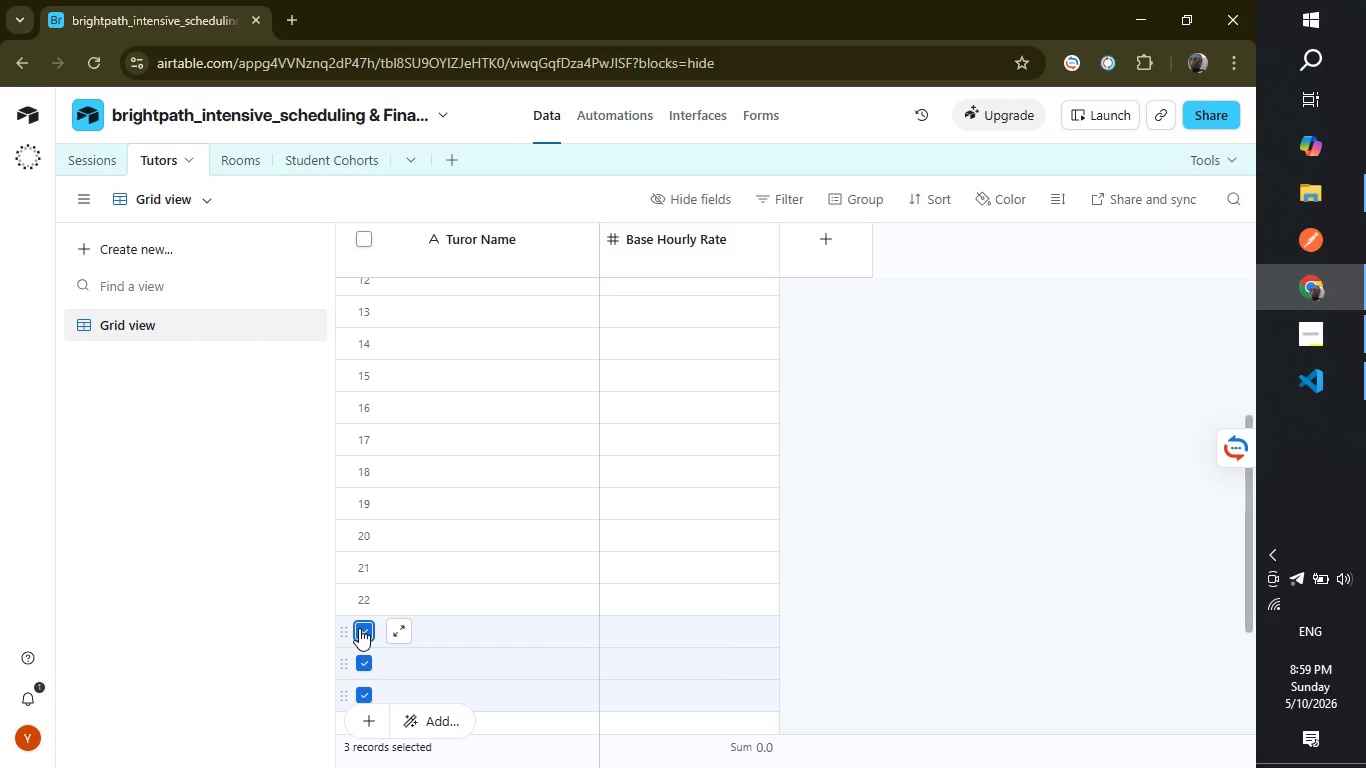 
key(Shift+ArrowUp)
 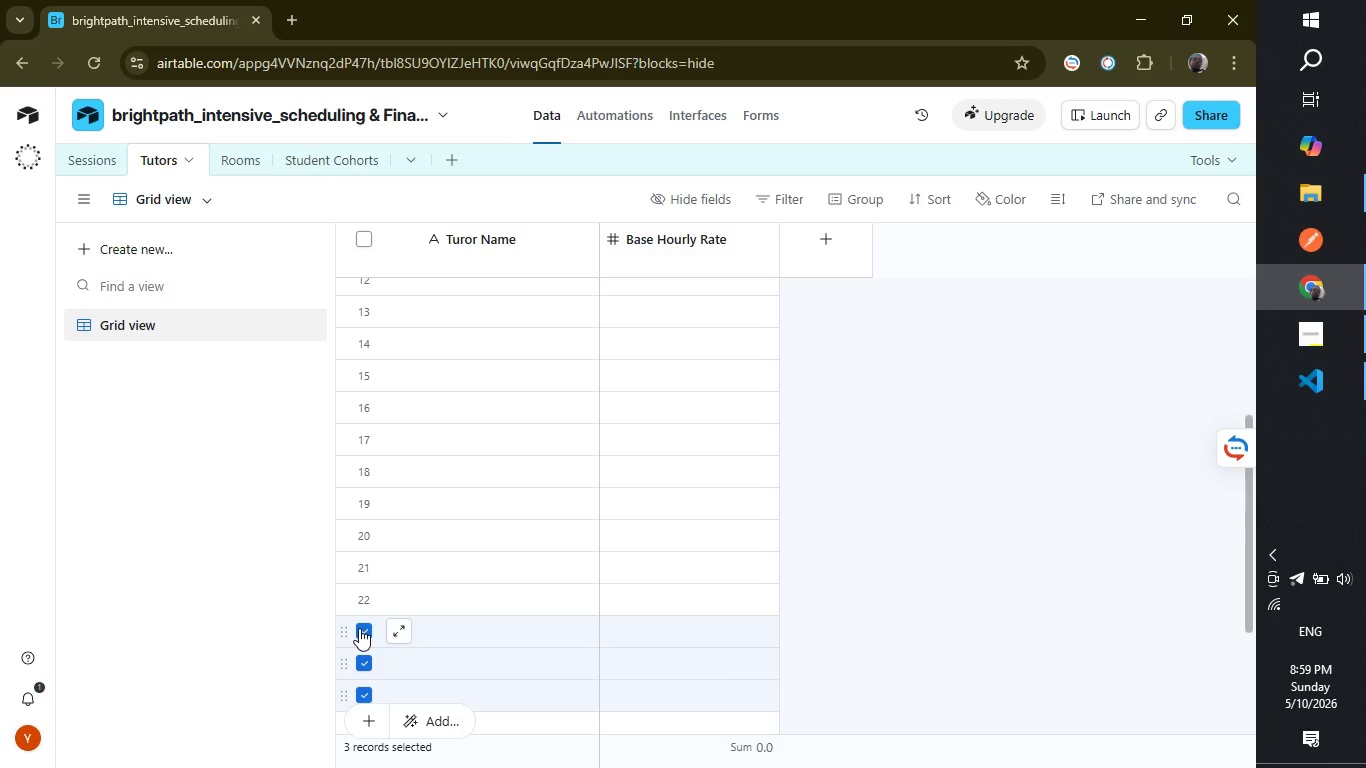 
key(Control+ArrowUp)
 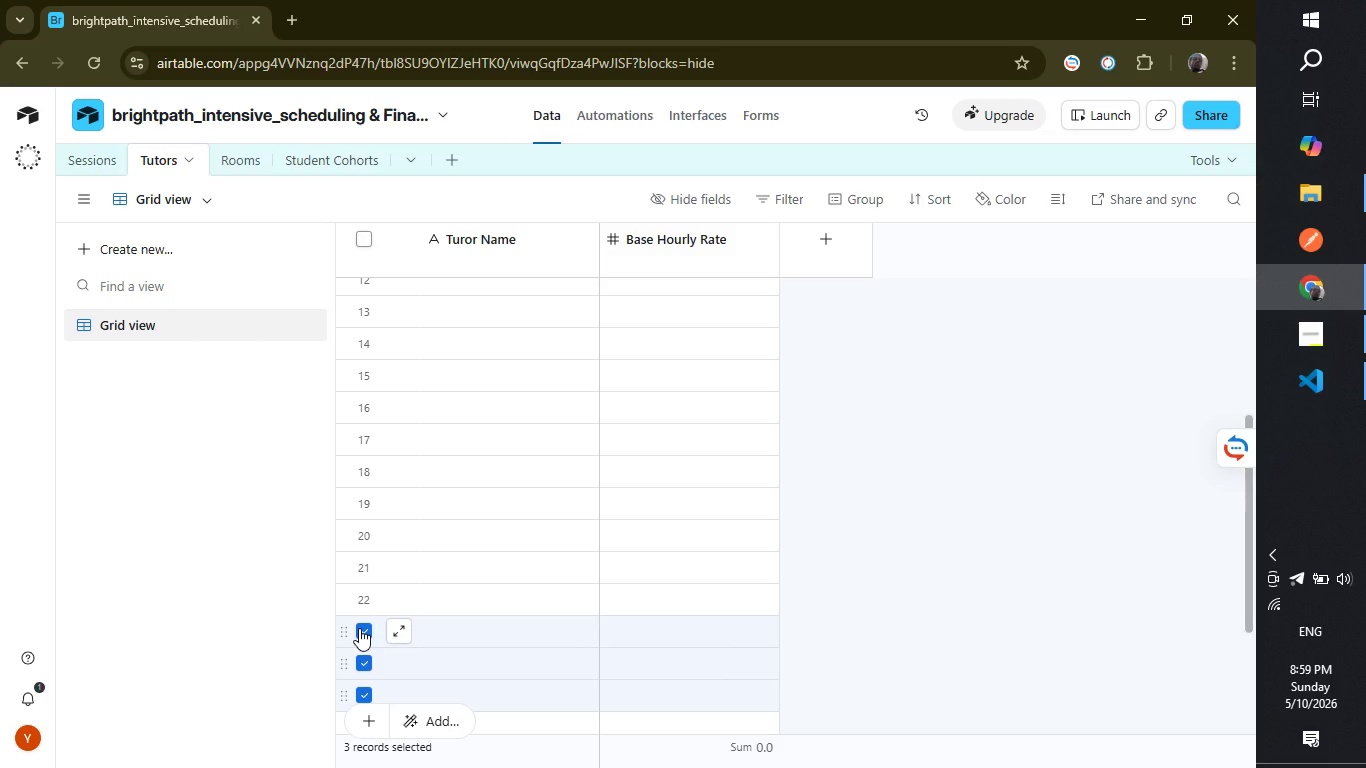 
key(Control+ArrowUp)
 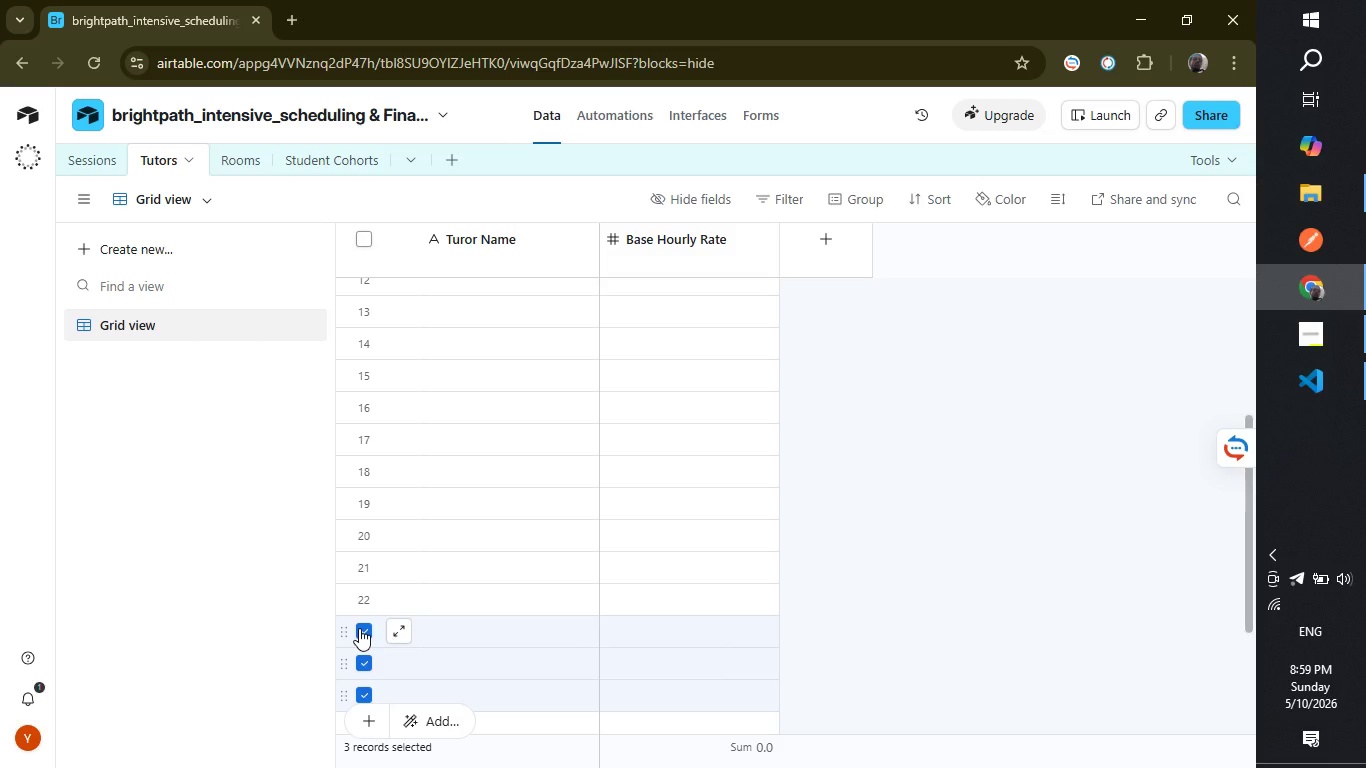 
key(Control+ArrowUp)
 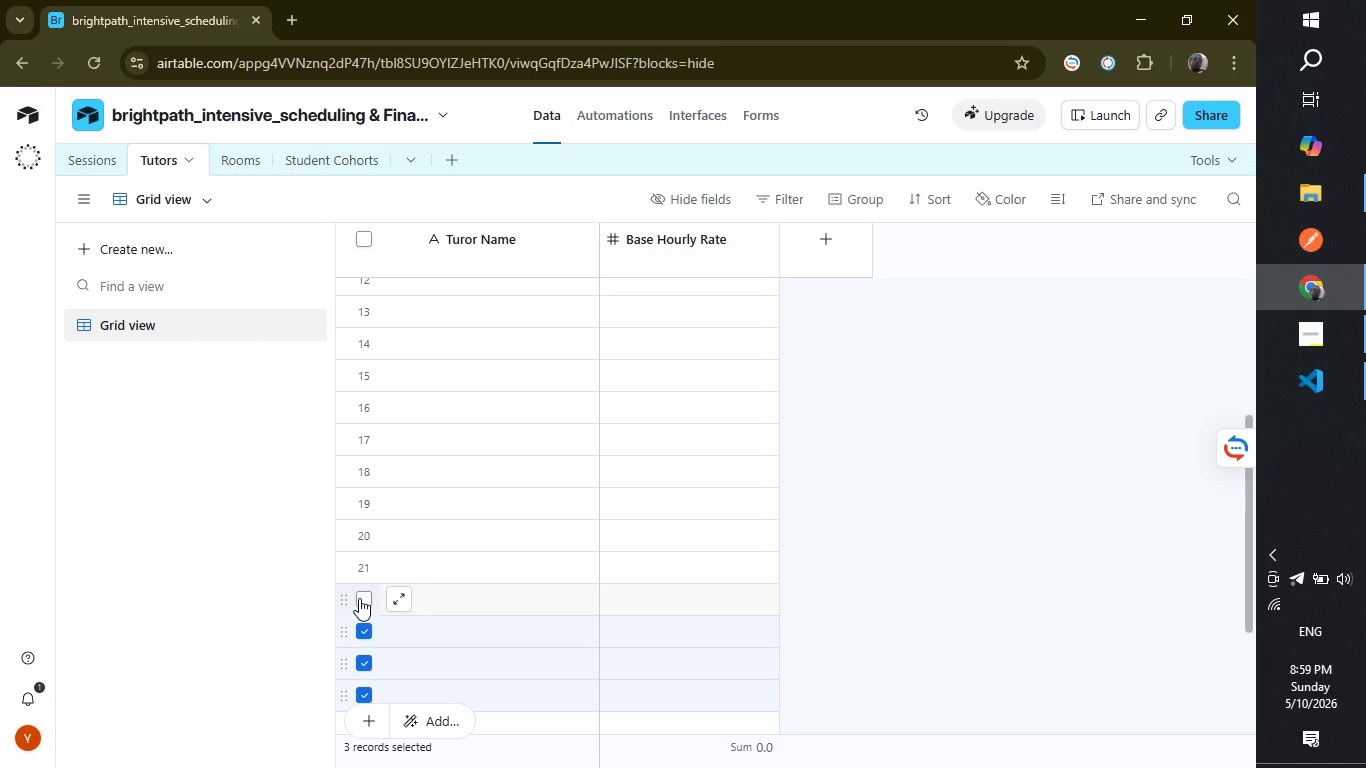 
left_click([359, 598])
 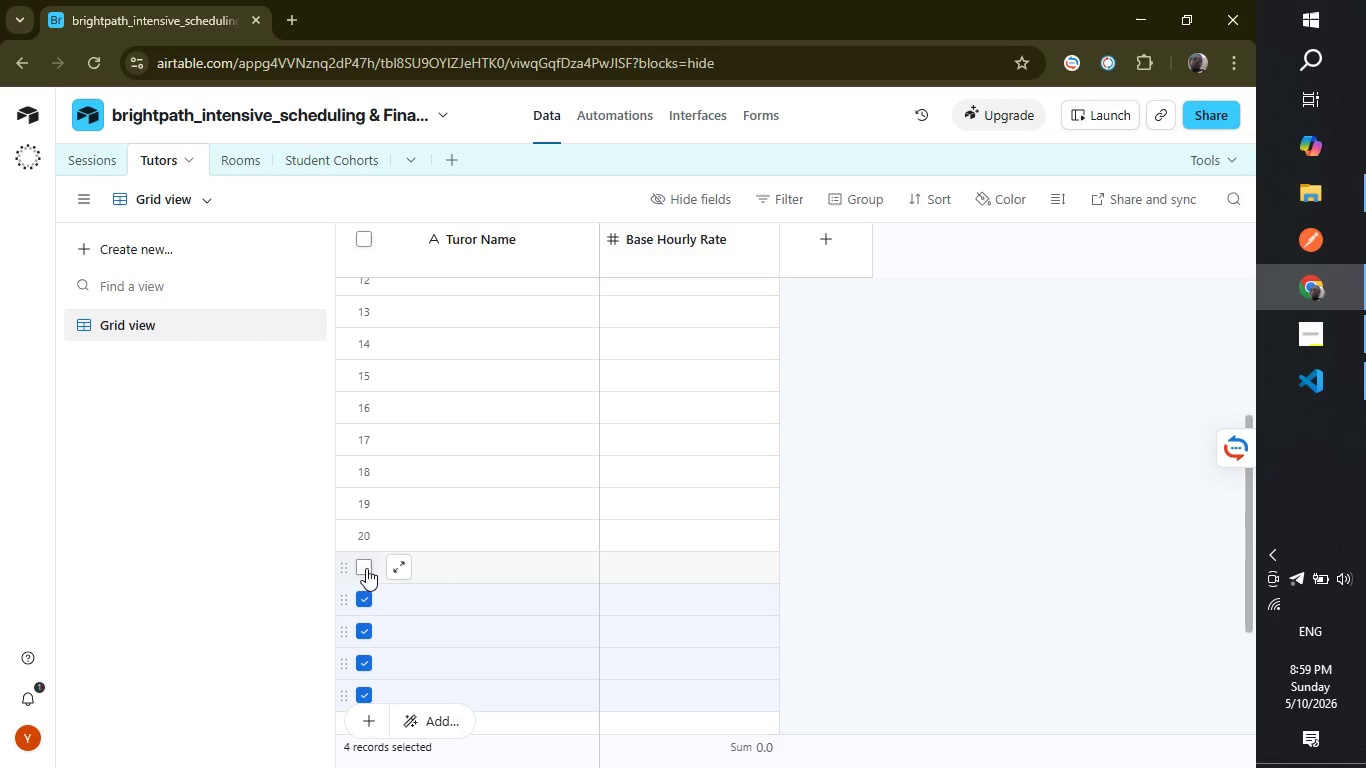 
left_click([366, 568])
 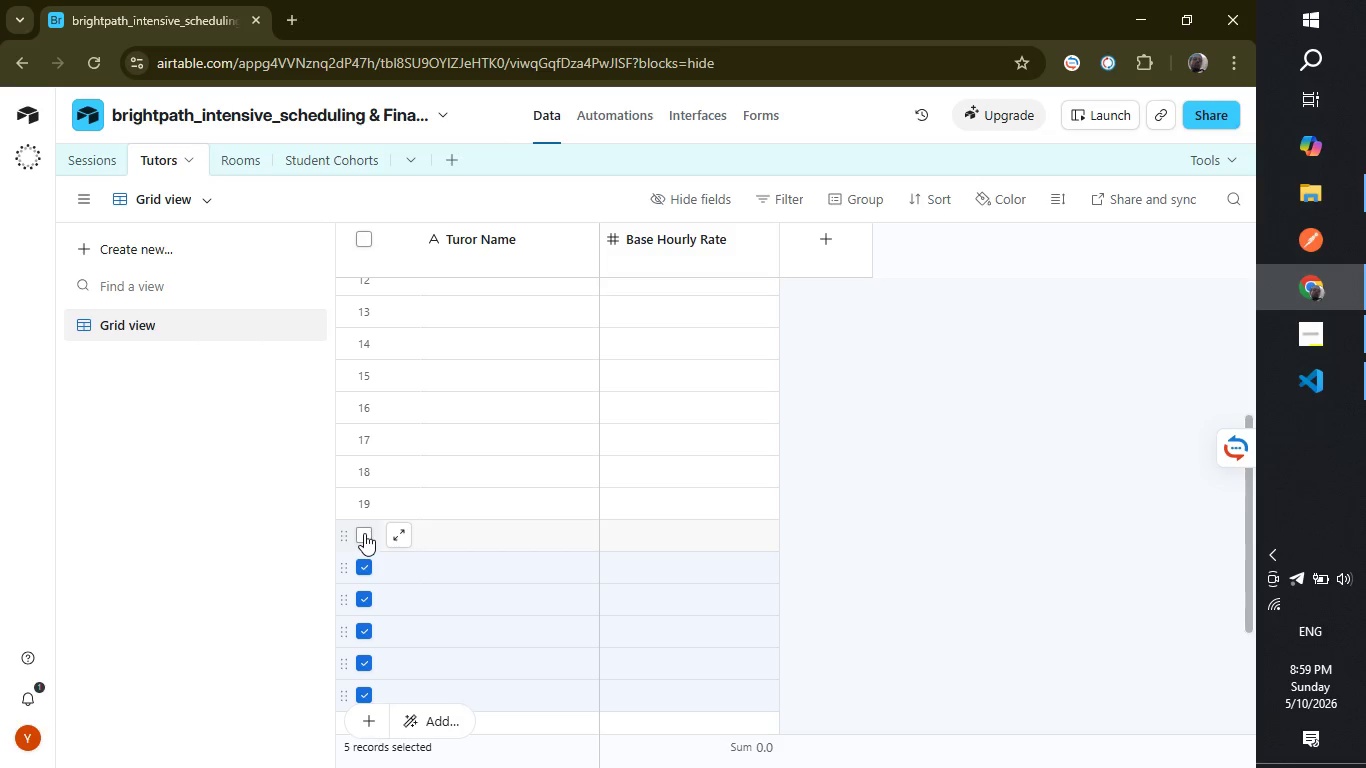 
left_click([364, 533])
 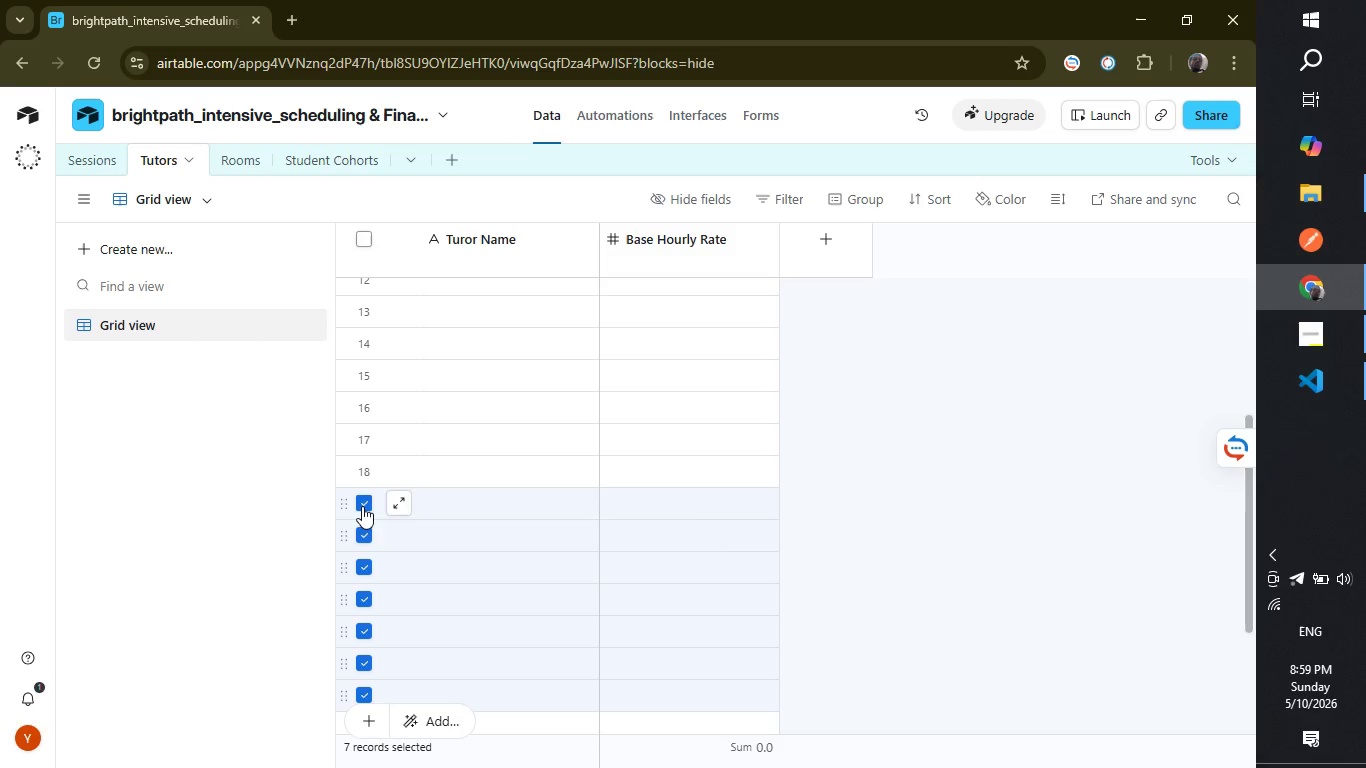 
left_click([362, 506])
 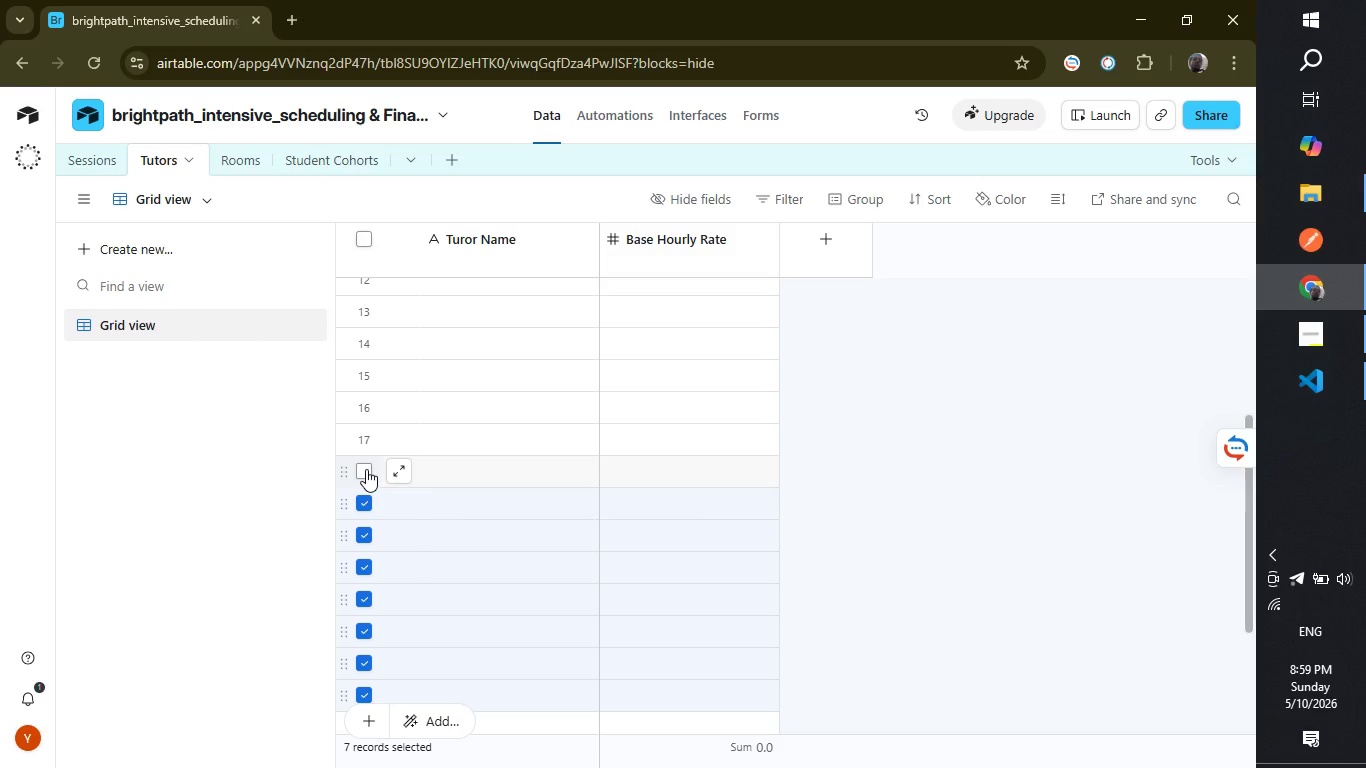 
left_click([366, 469])
 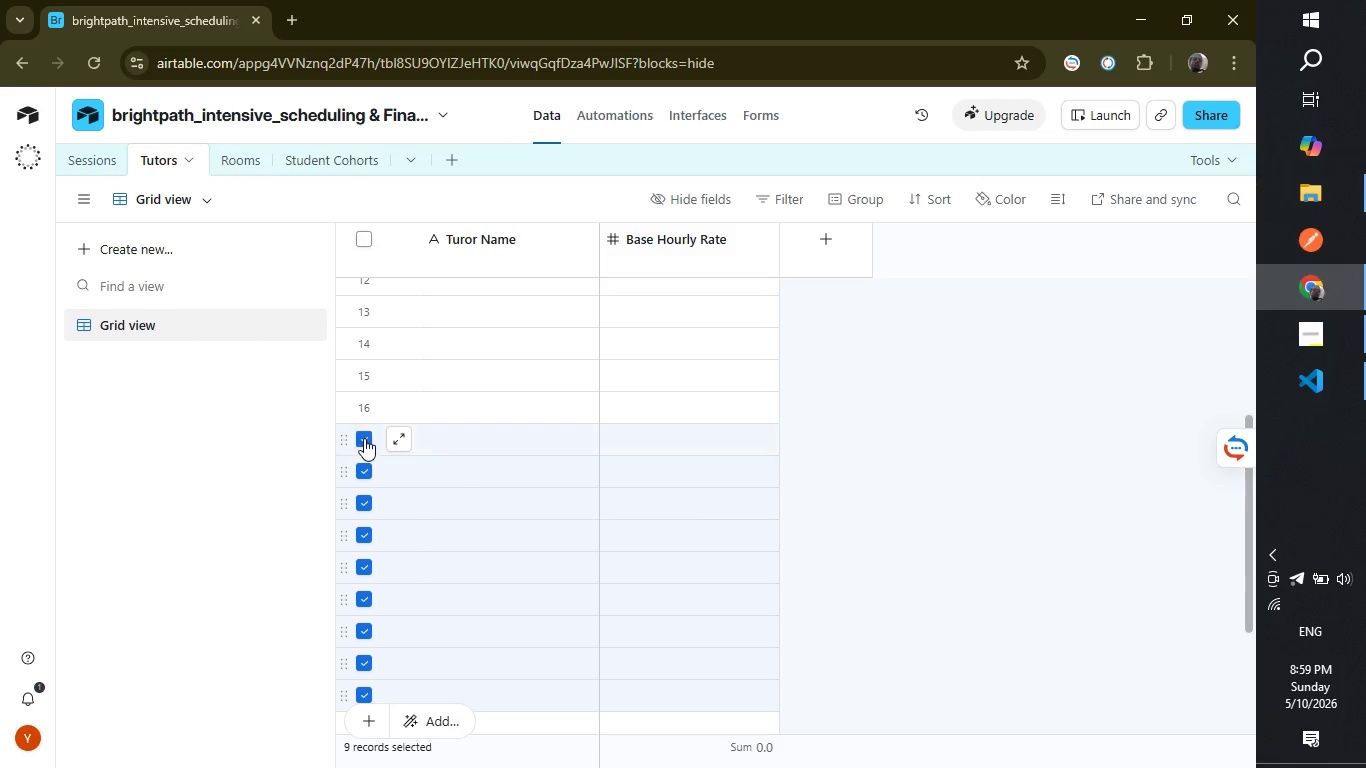 
left_click([364, 438])
 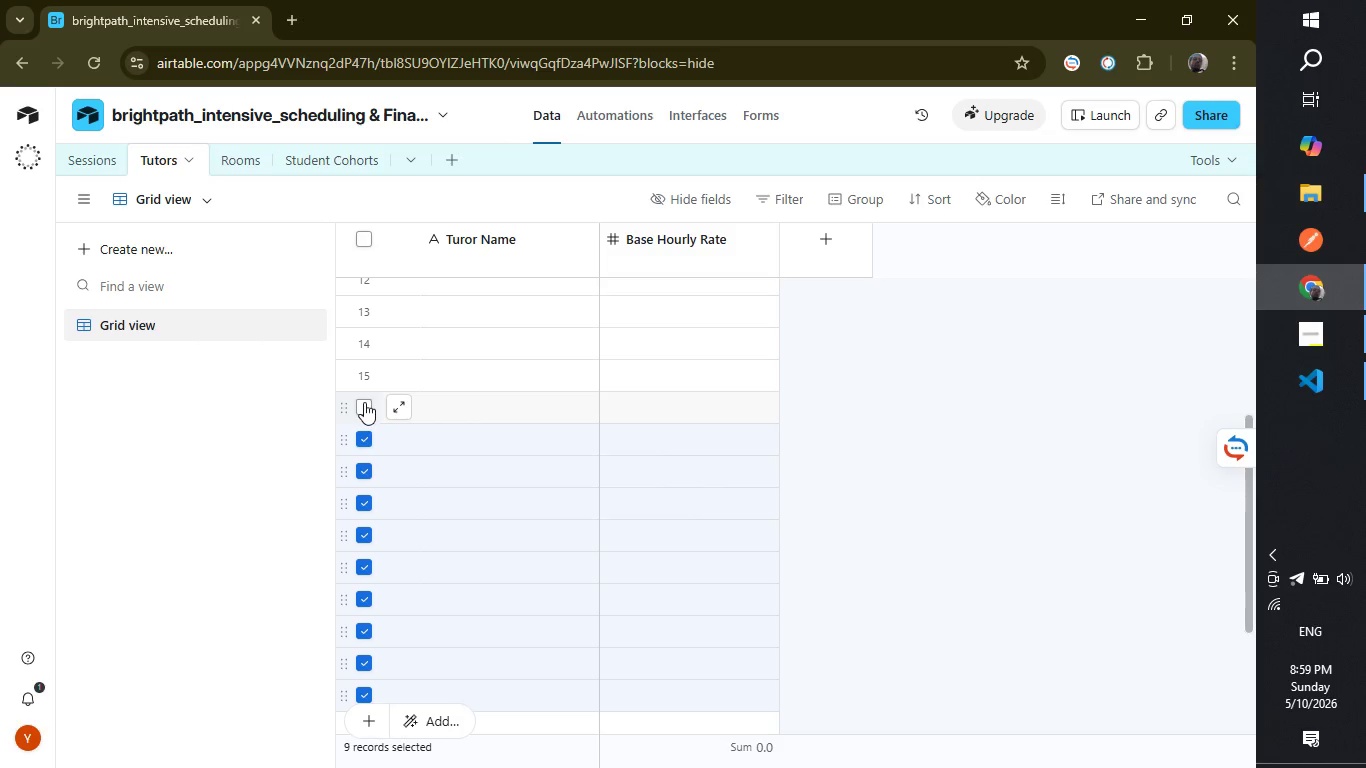 
left_click([364, 402])
 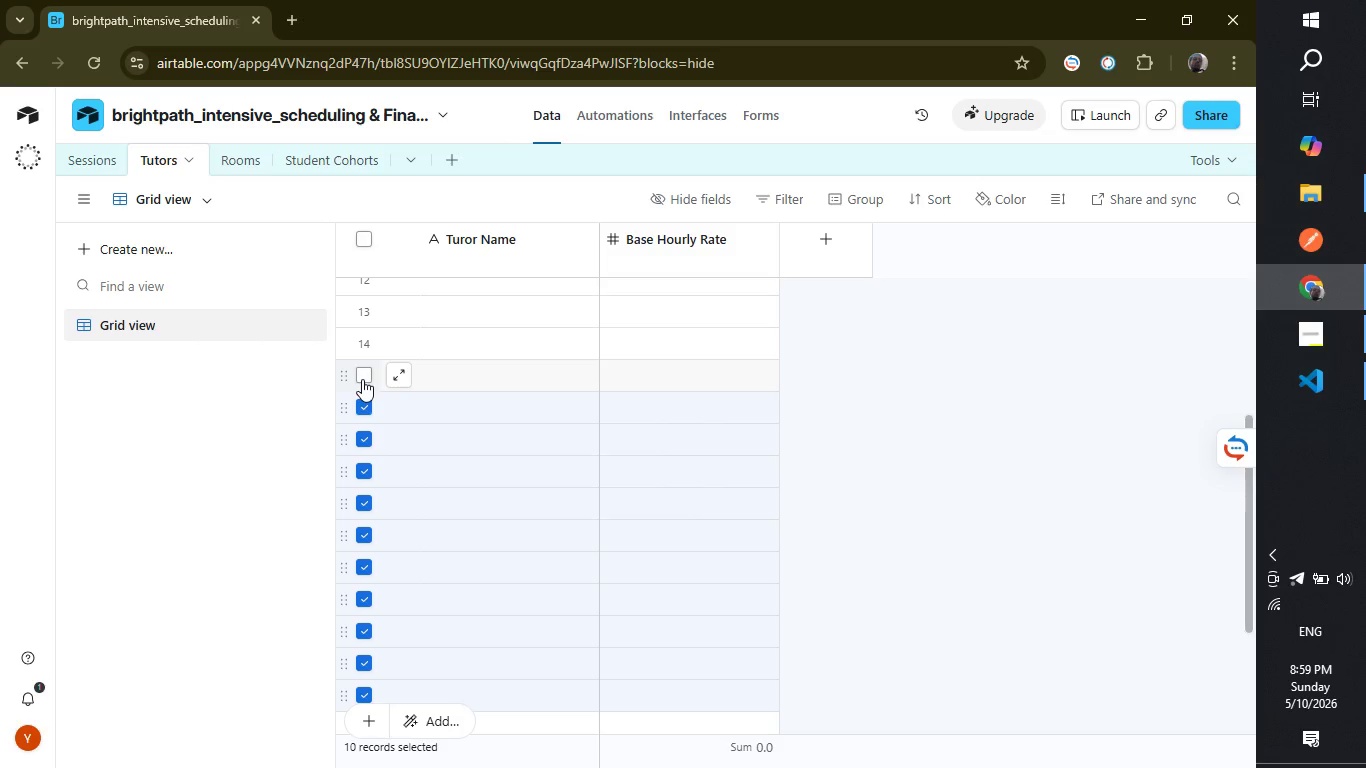 
left_click([362, 379])
 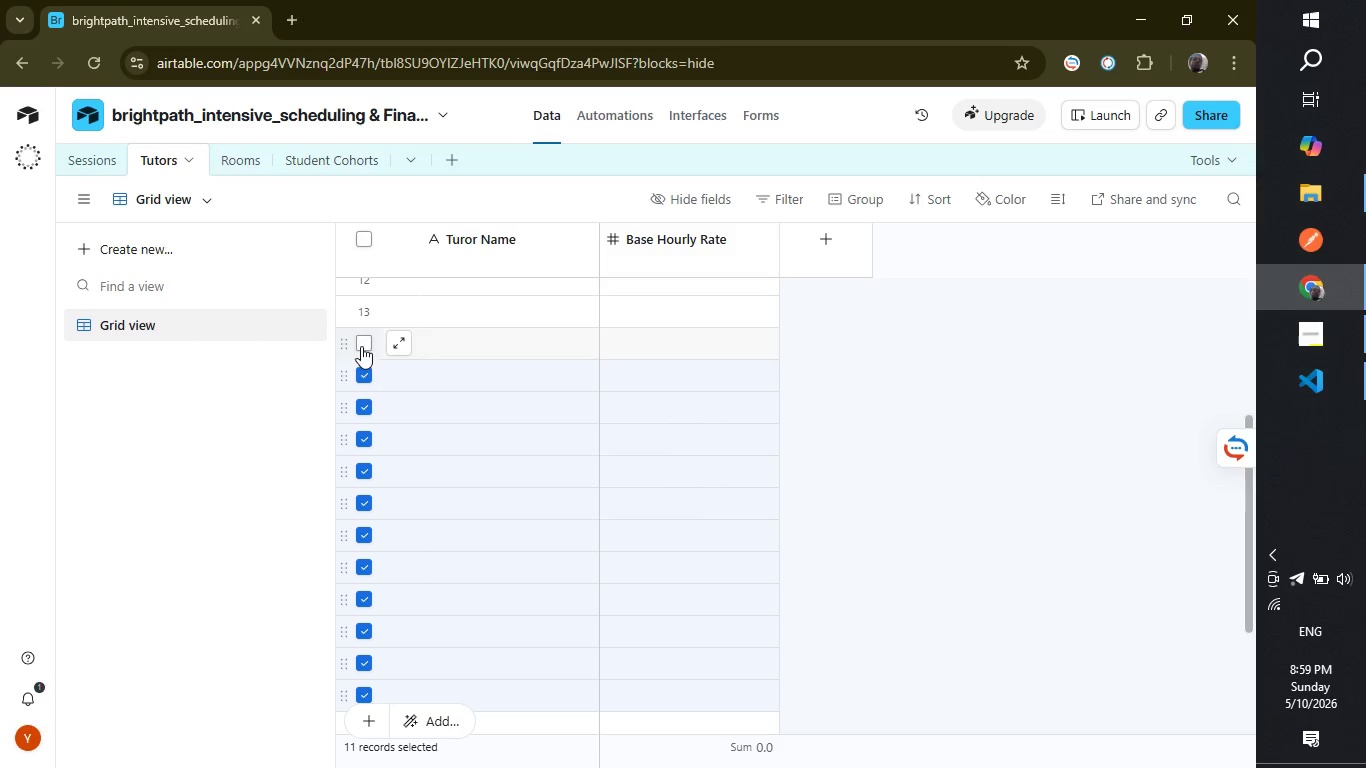 
left_click([361, 346])
 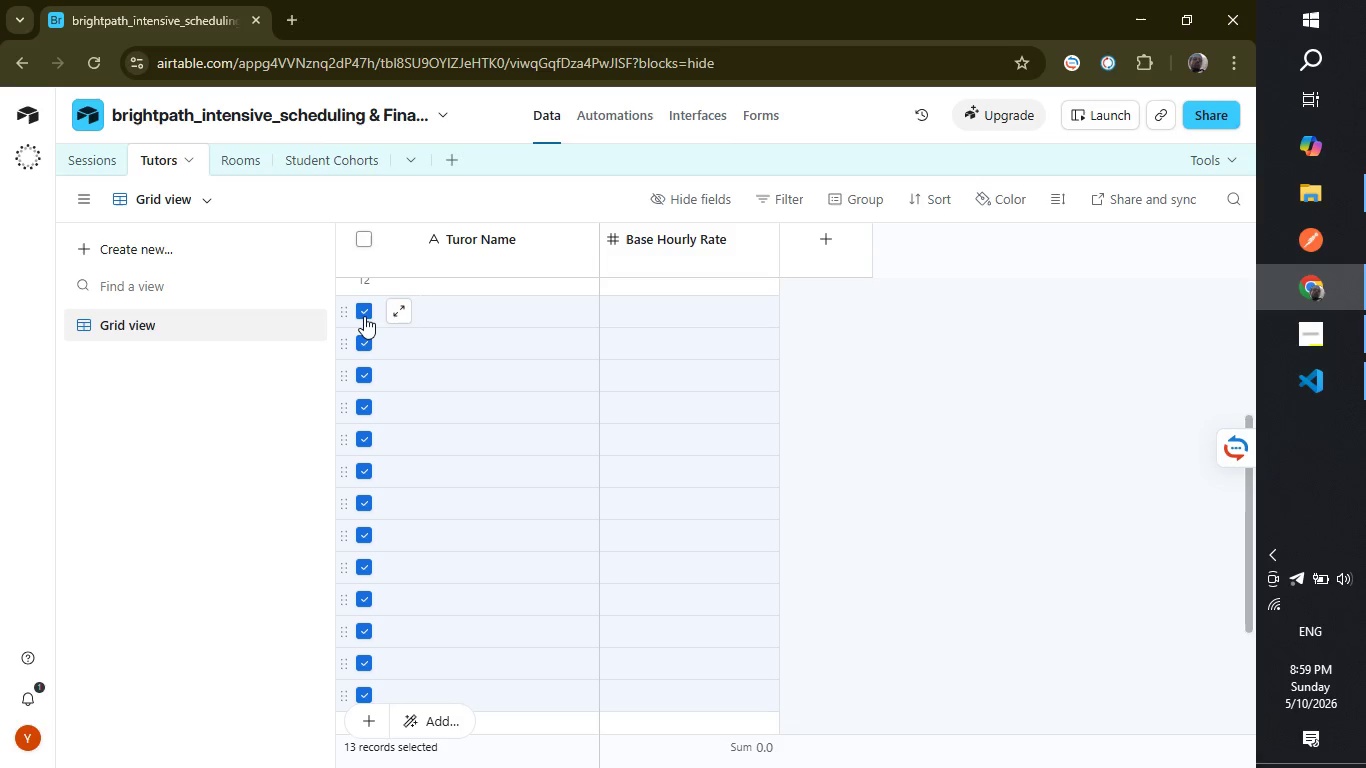 
left_click([364, 316])
 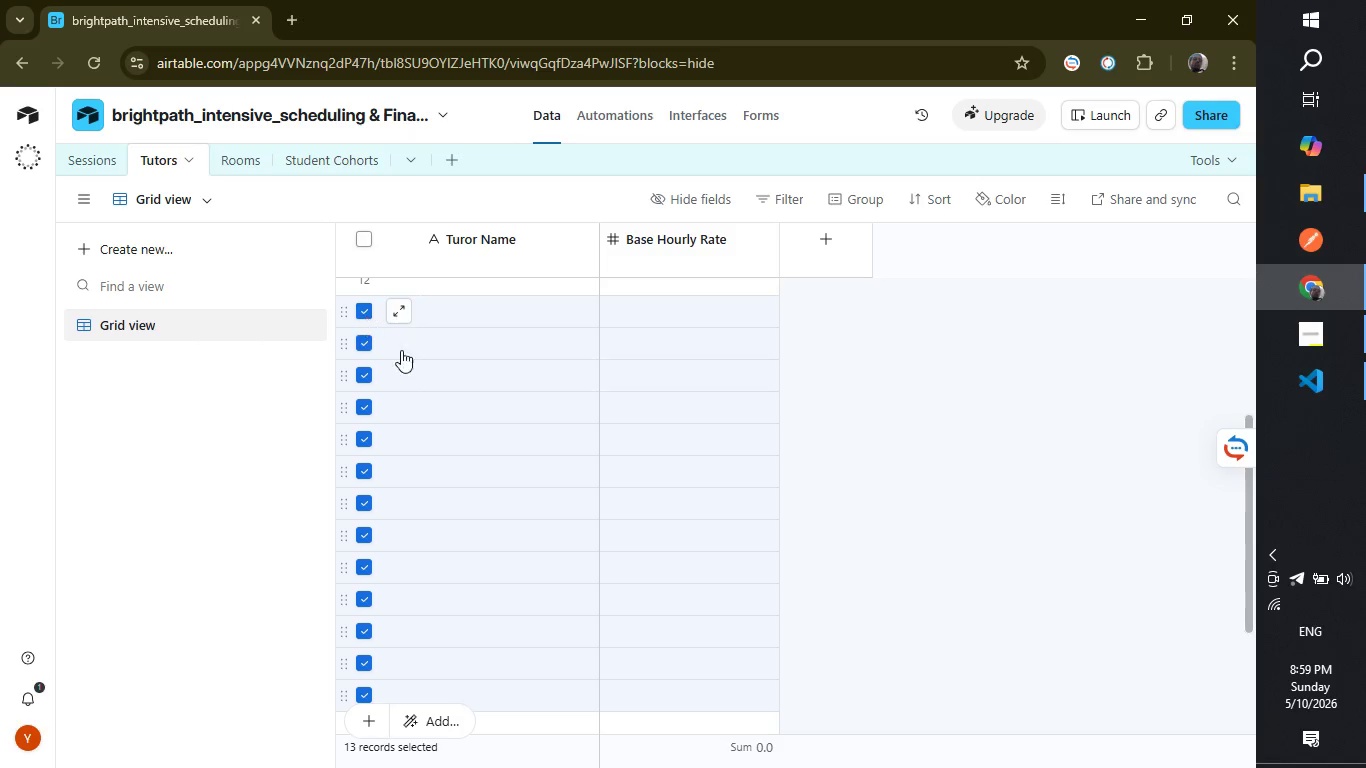 
left_click([474, 396])
 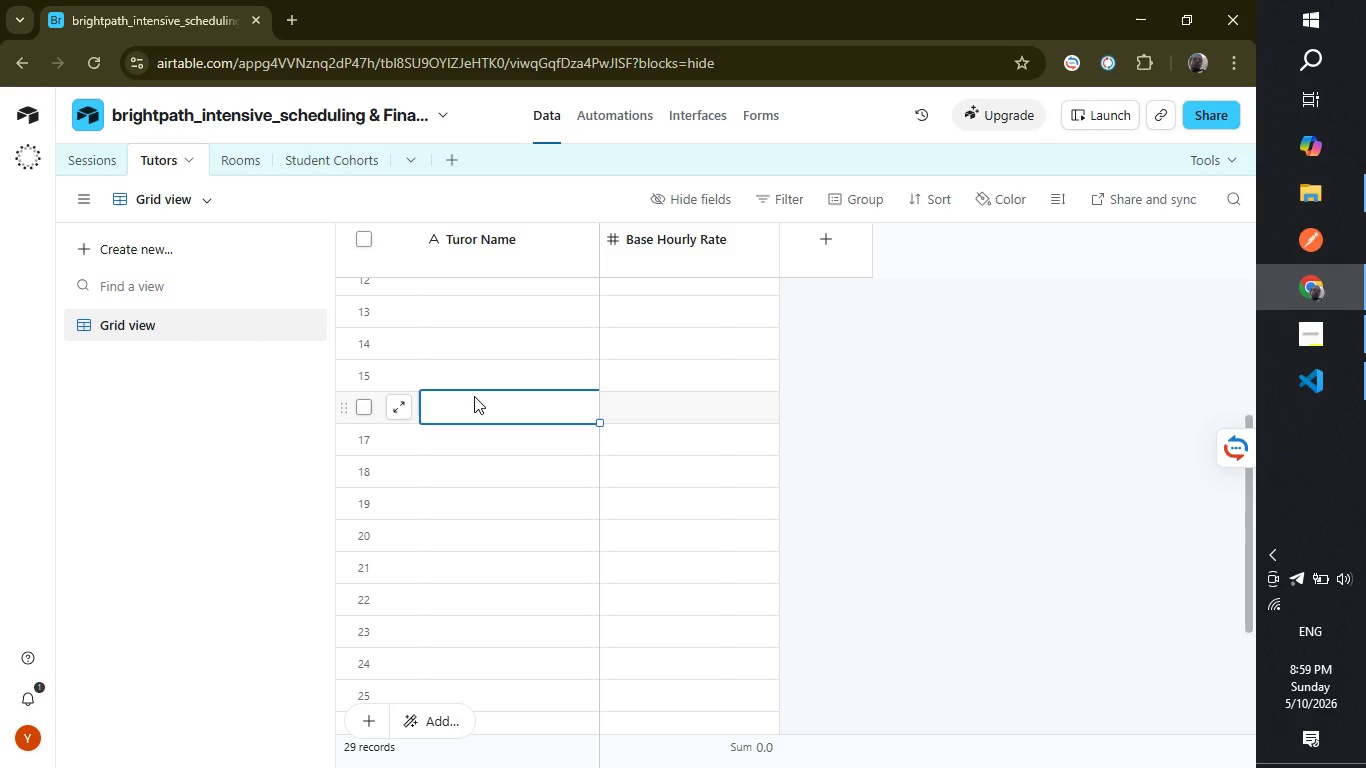 
left_click([474, 396])
 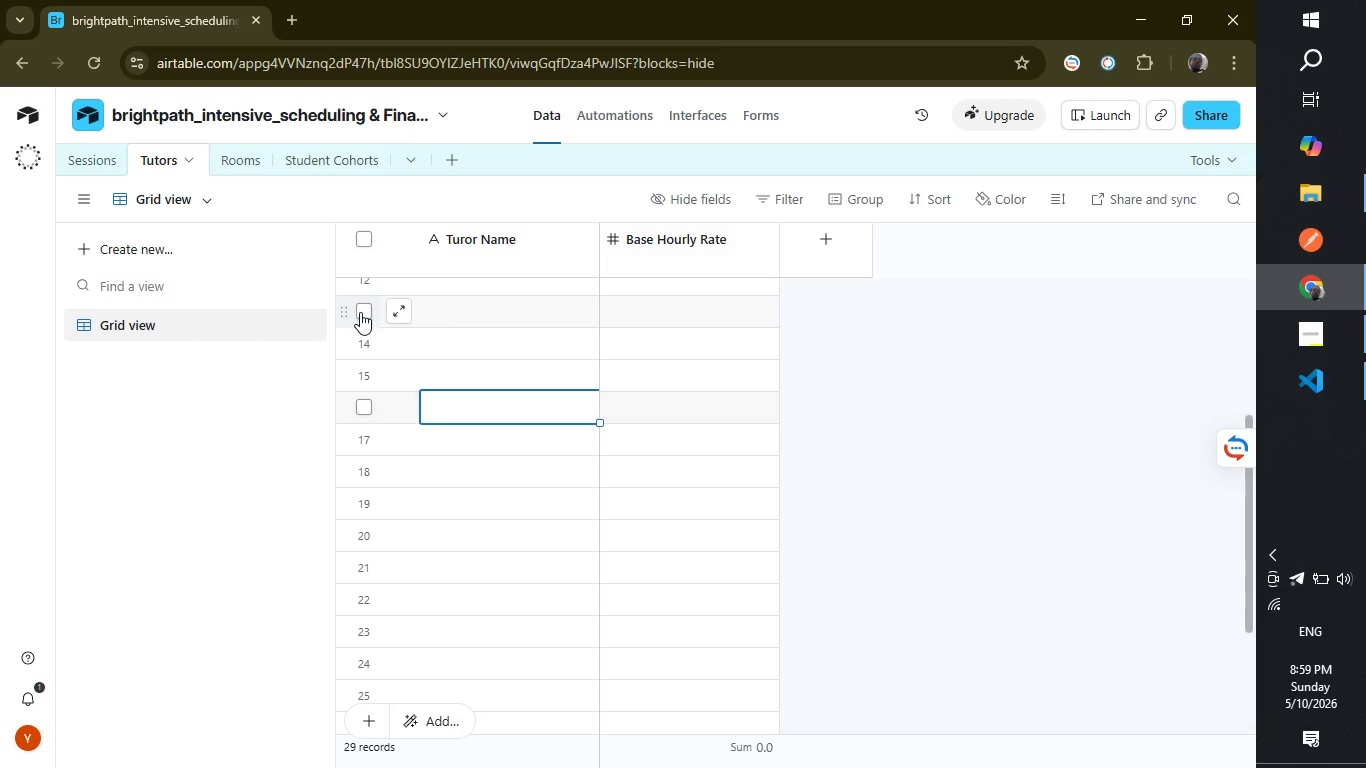 
left_click([362, 312])
 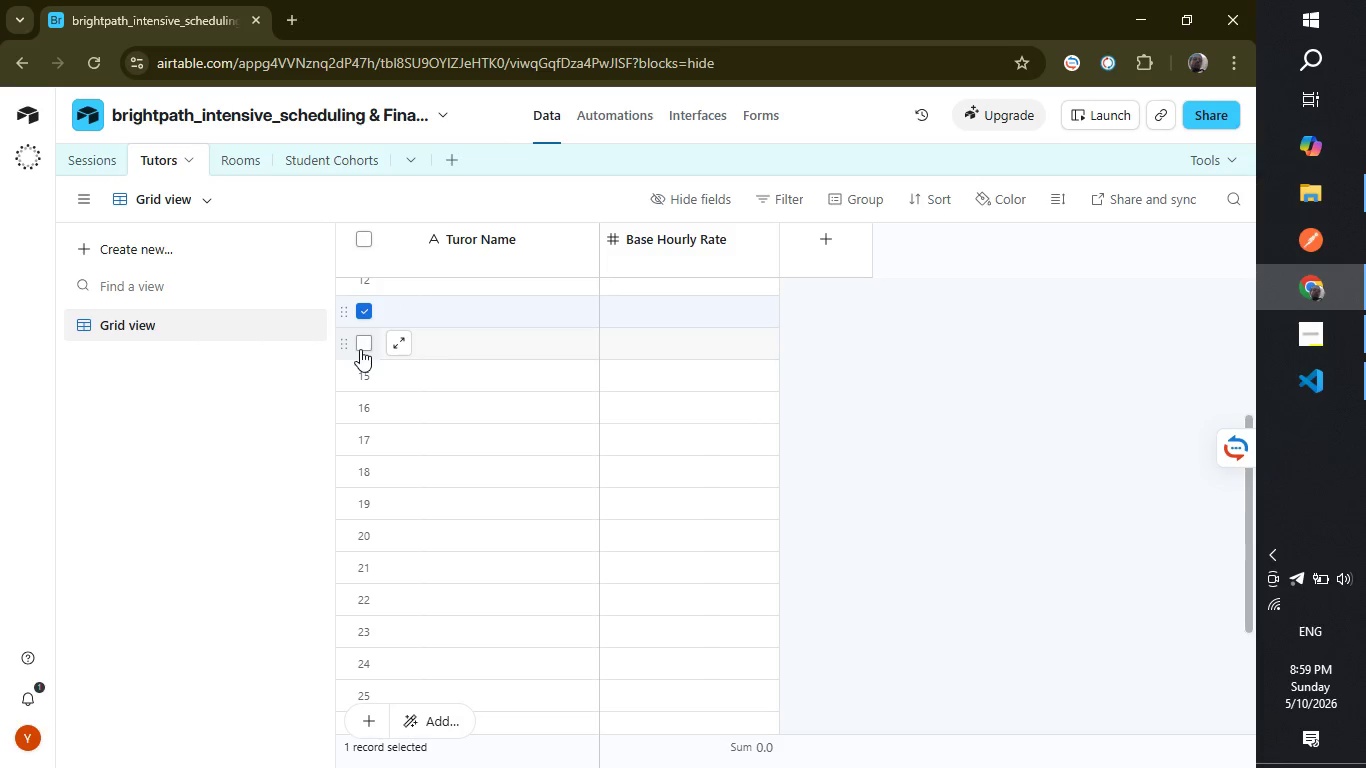 
left_click([360, 349])
 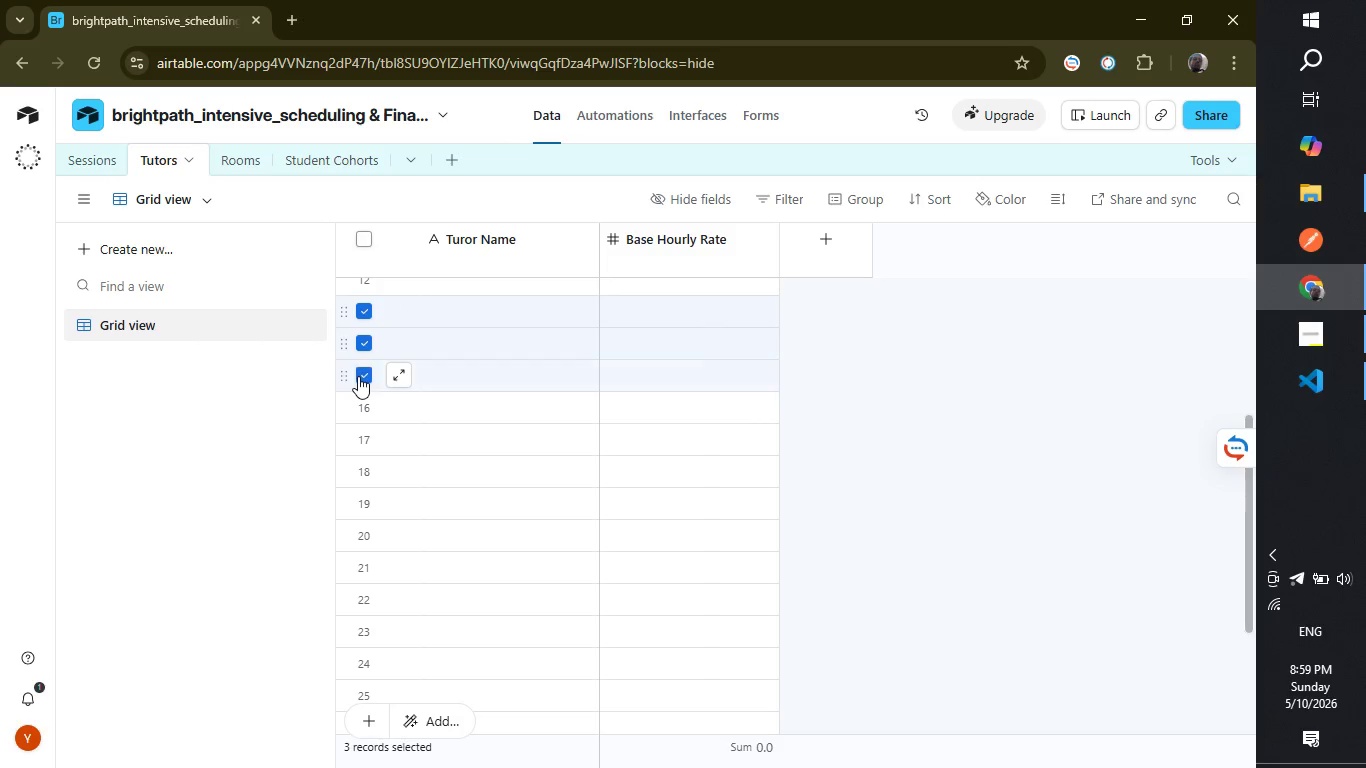 
left_click([358, 376])
 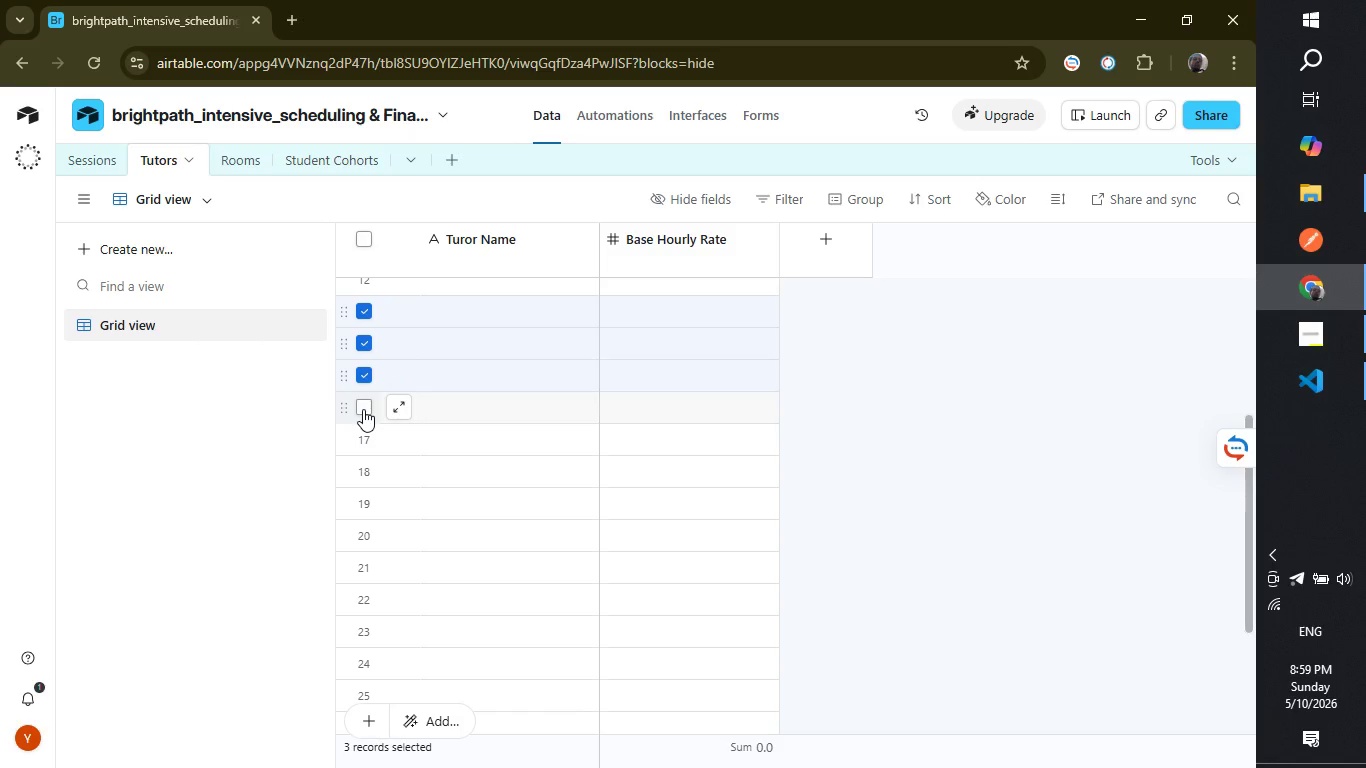 
left_click([363, 409])
 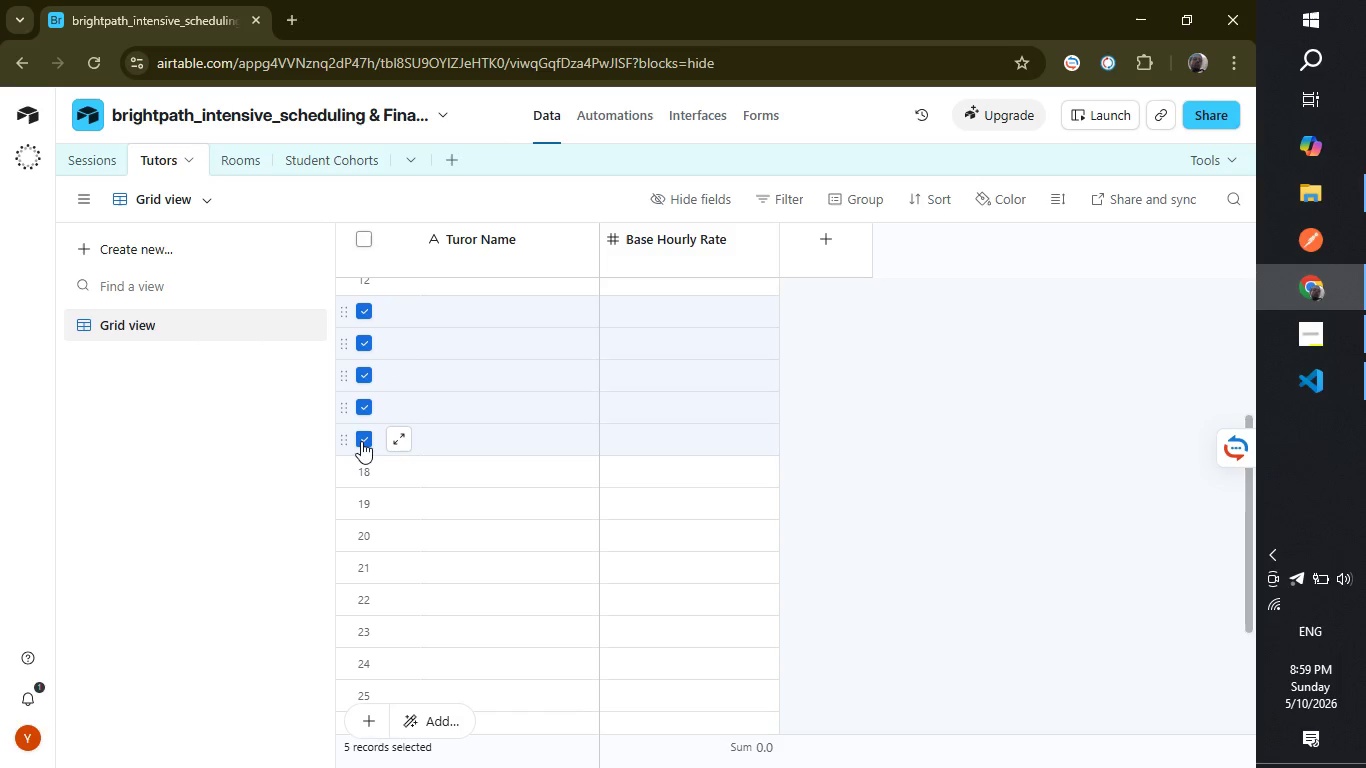 
left_click([361, 441])
 